 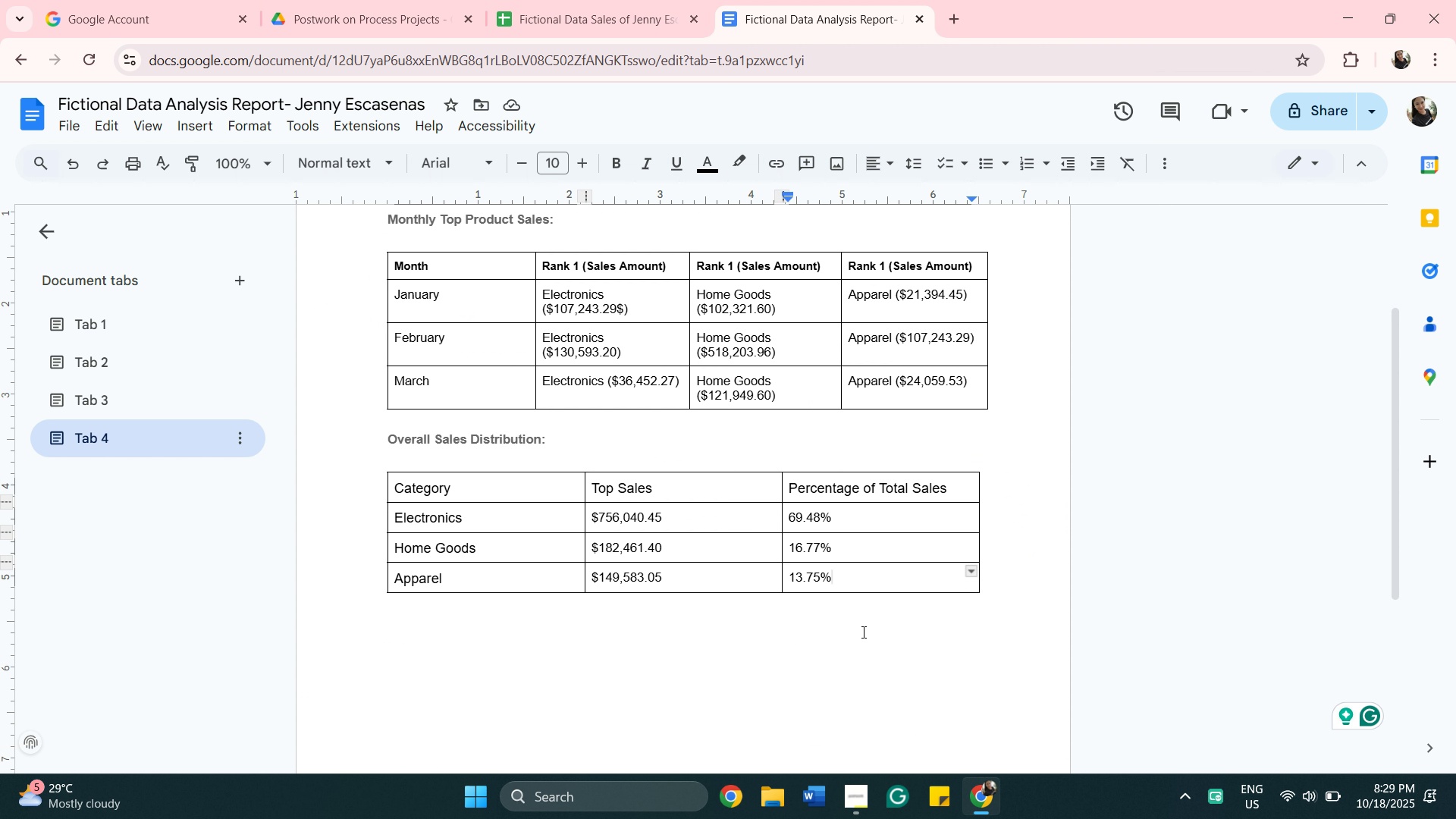 
scroll: coordinate [870, 661], scroll_direction: down, amount: 2.0
 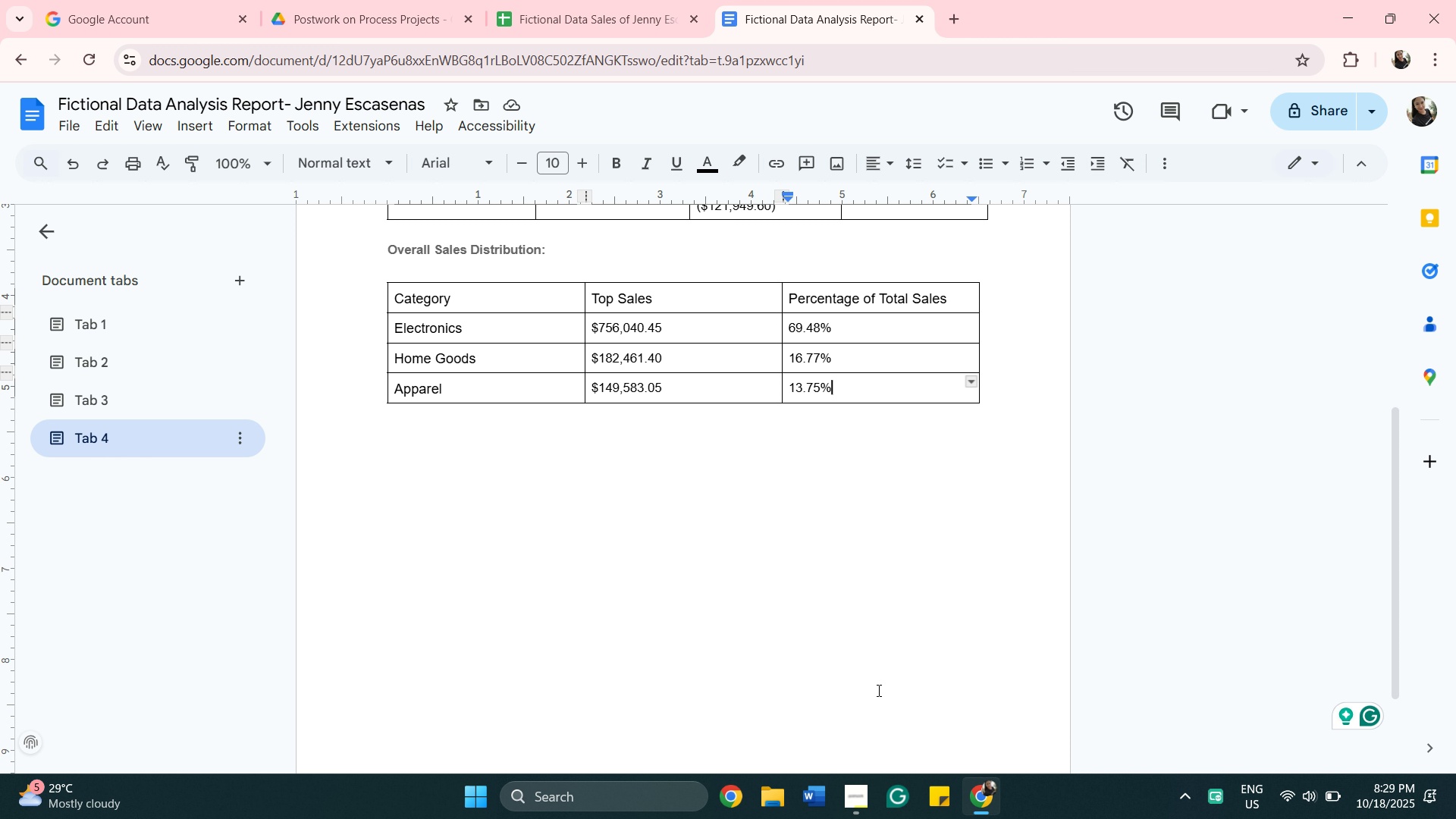 
wait(21.03)
 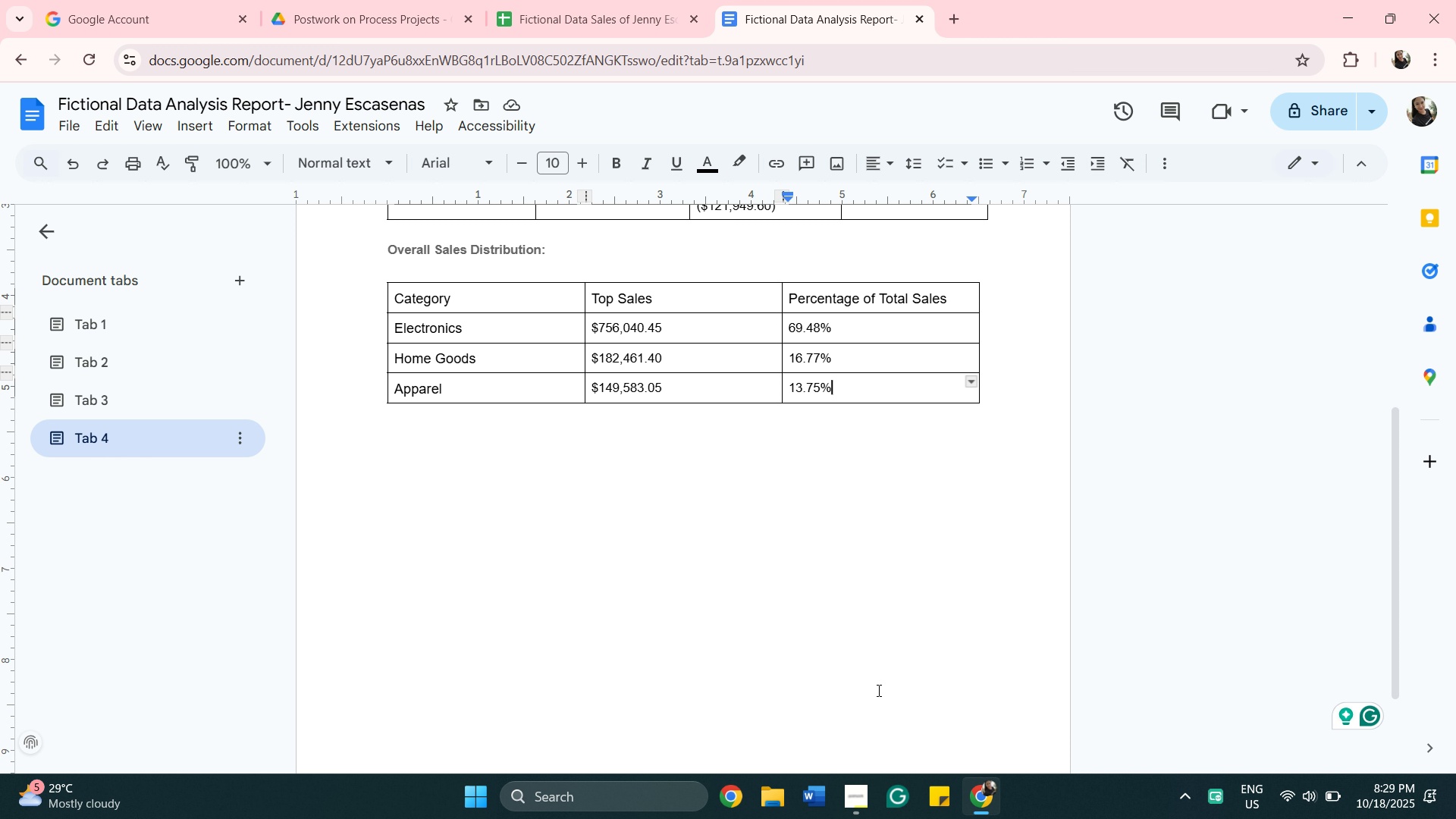 
scroll: coordinate [626, 781], scroll_direction: up, amount: 1.0
 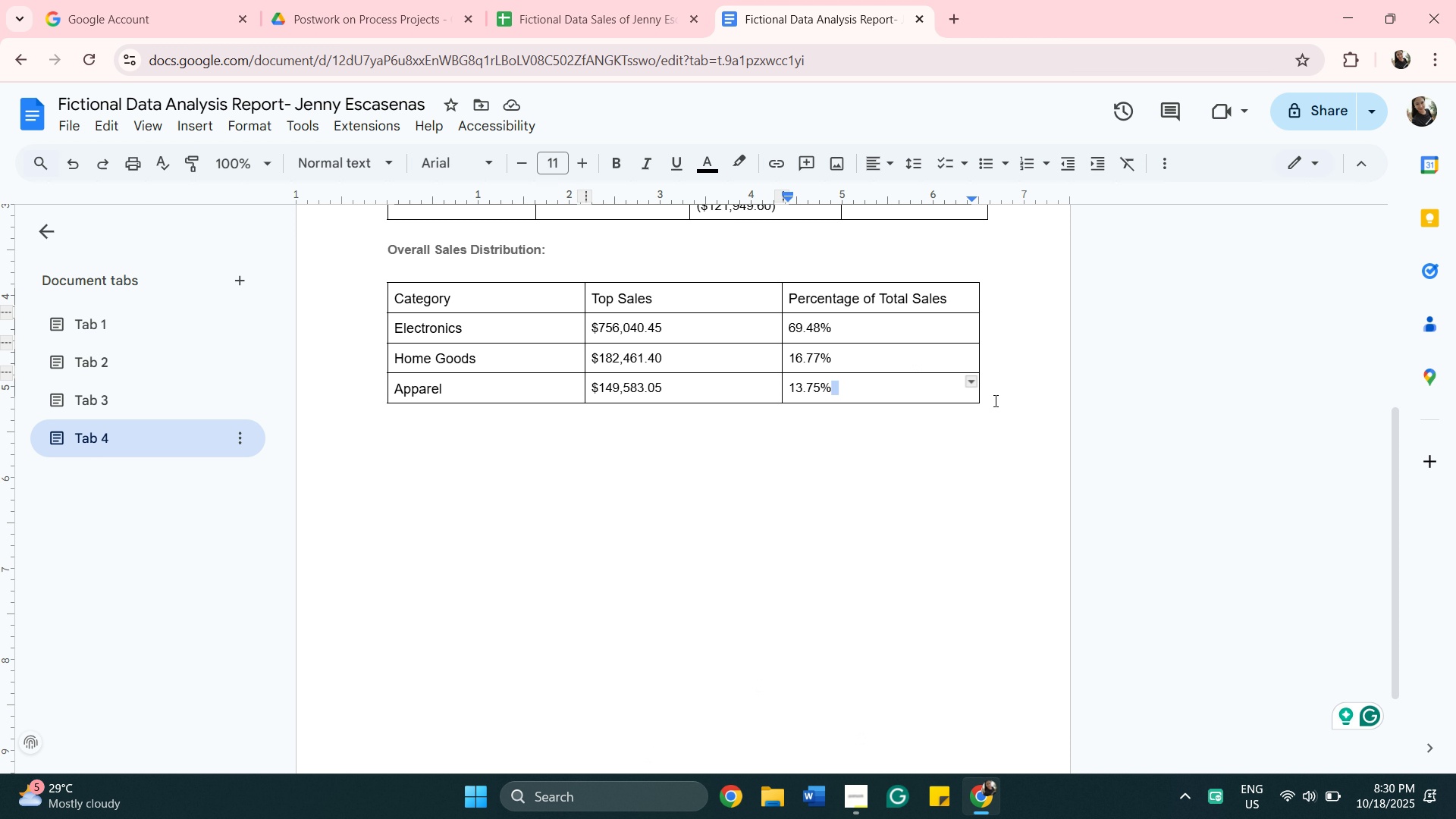 
left_click([941, 473])
 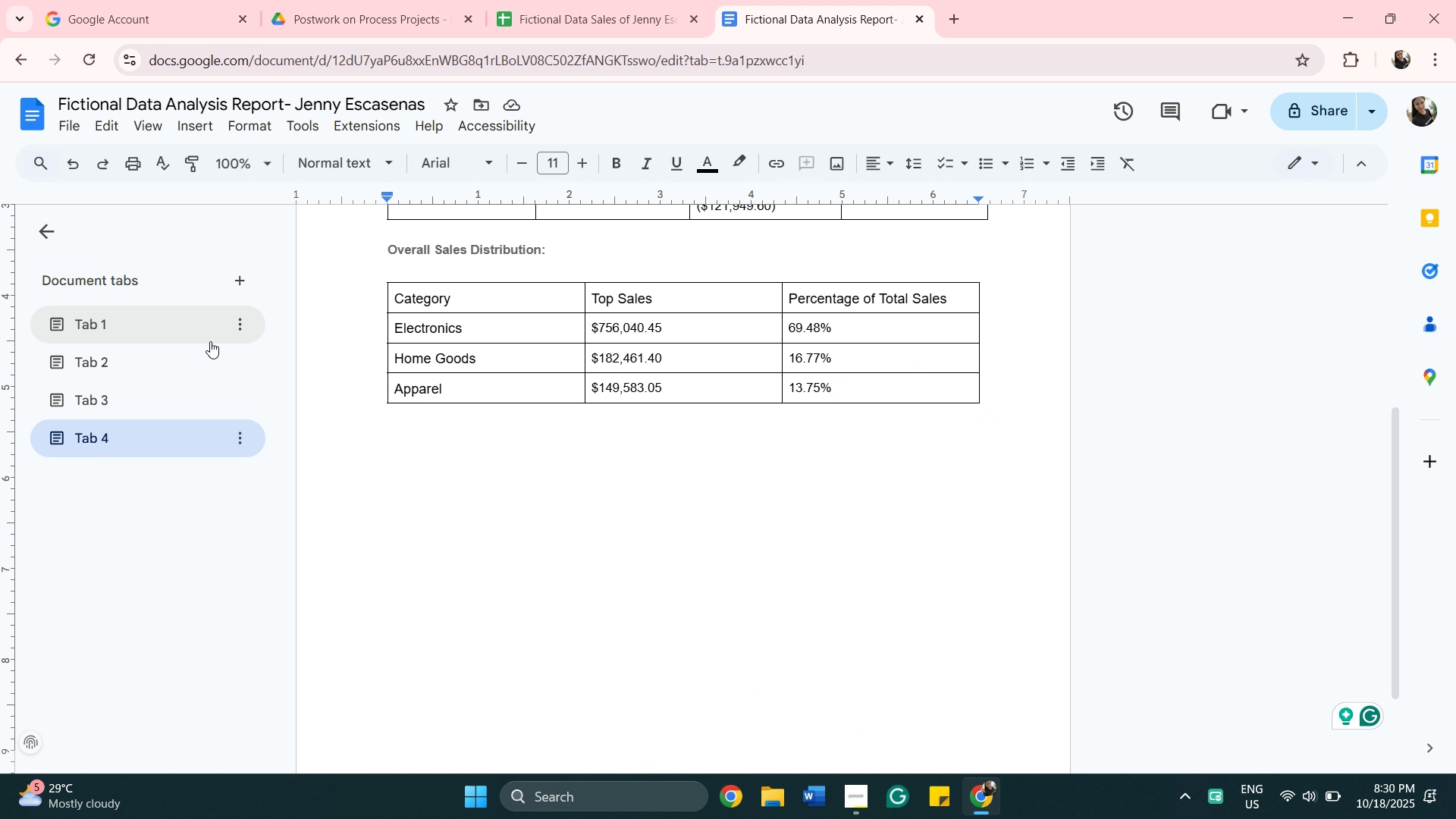 
wait(5.14)
 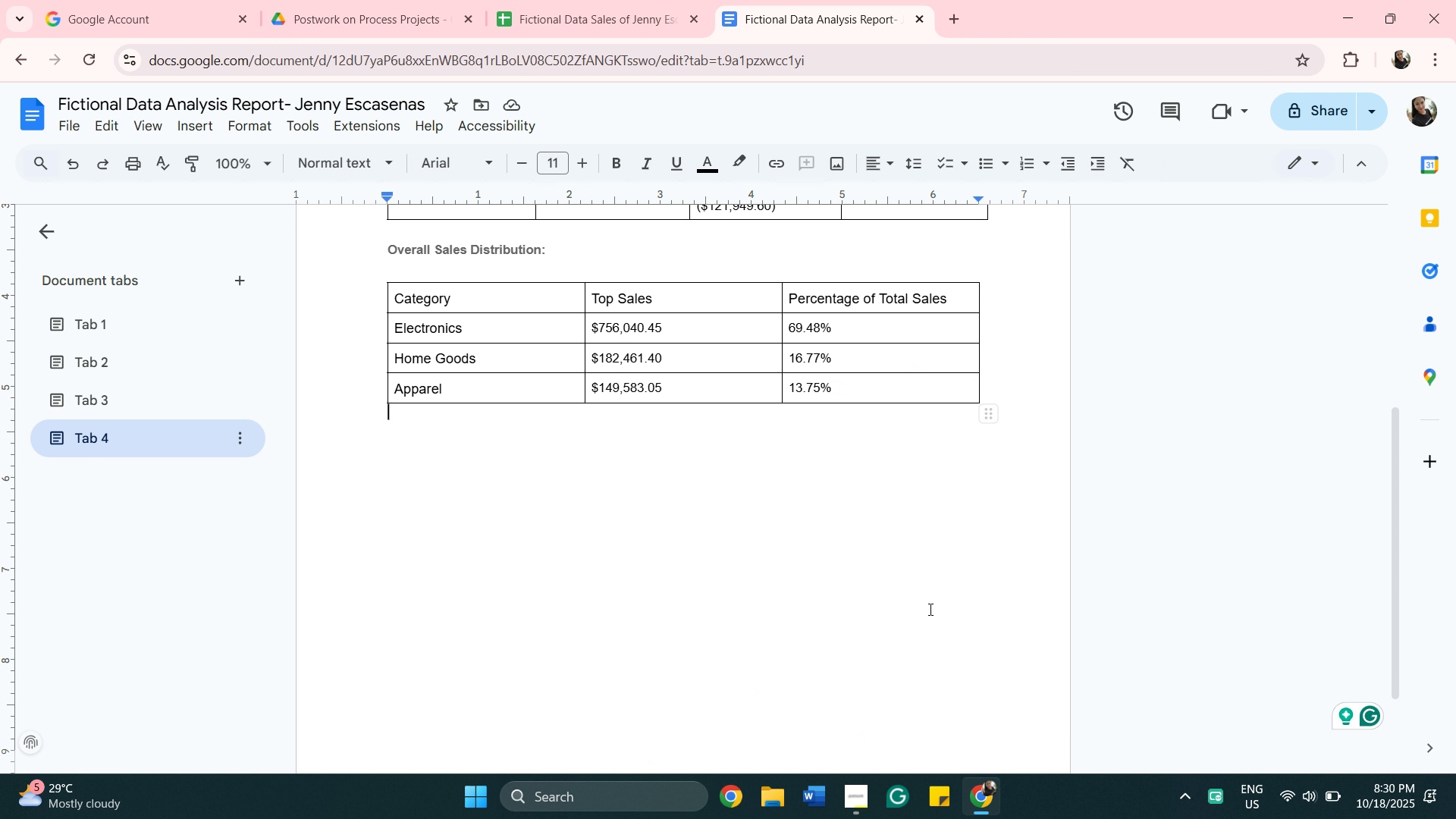 
left_click([148, 413])
 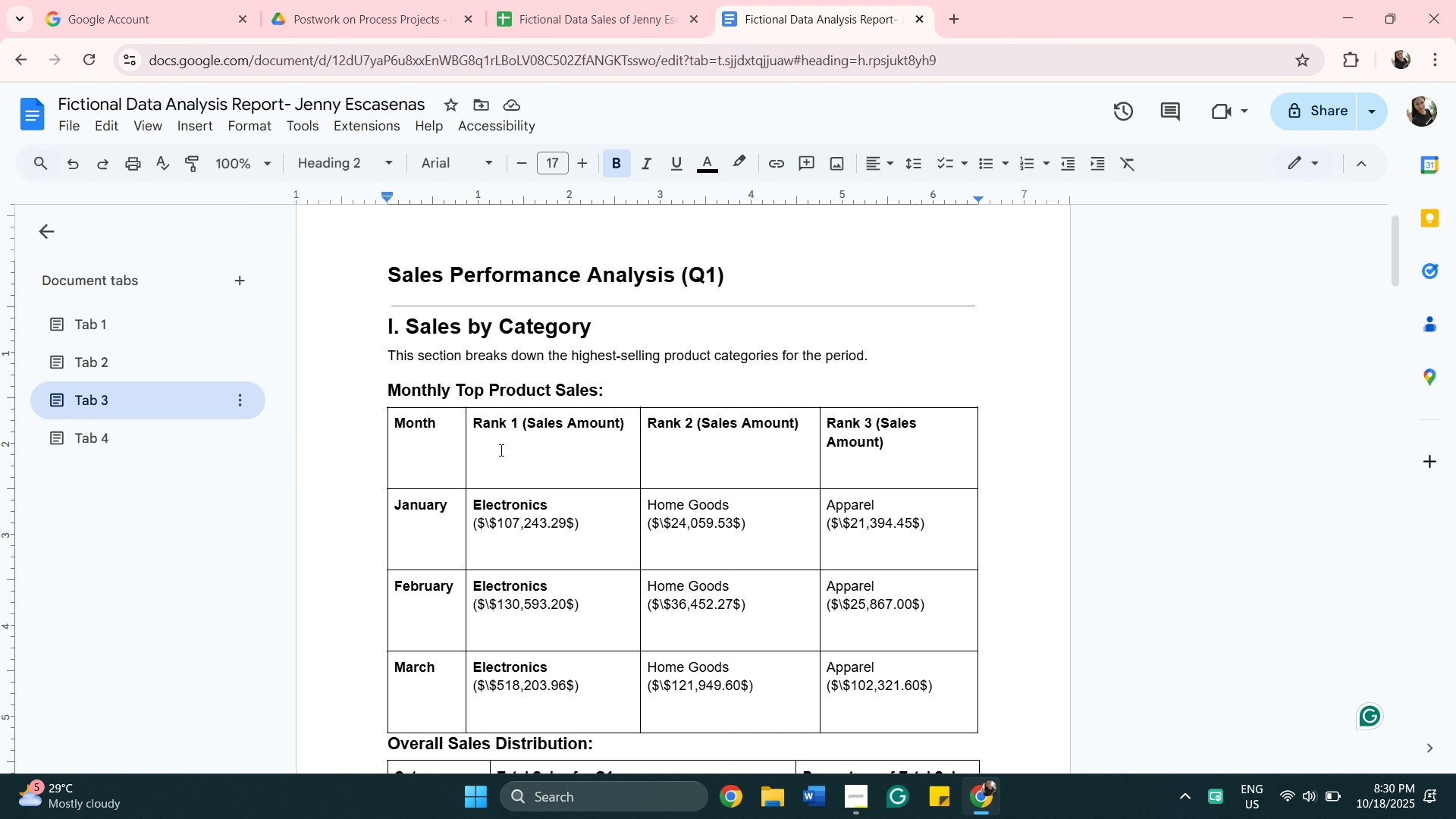 
scroll: coordinate [560, 485], scroll_direction: down, amount: 8.0
 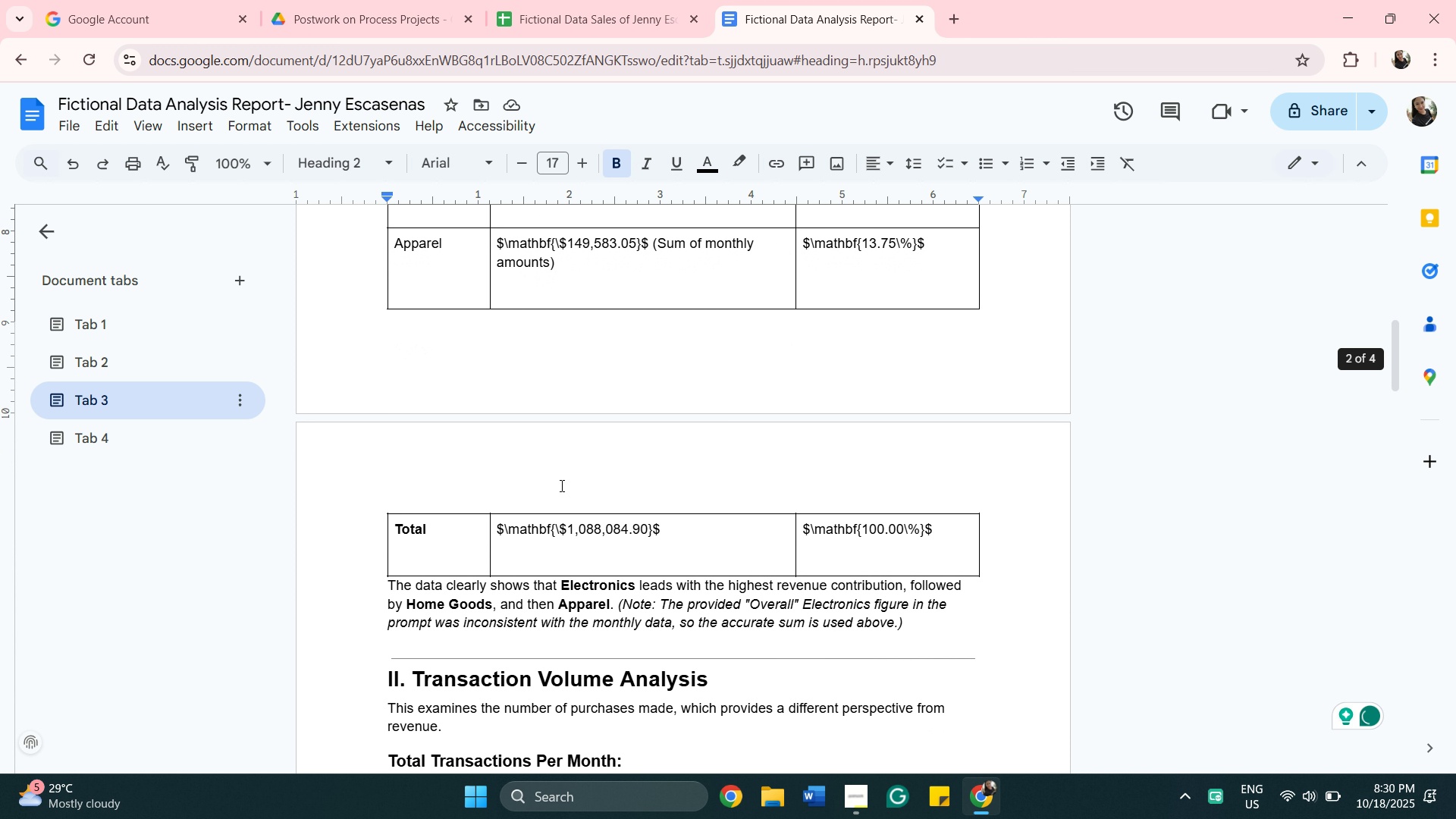 
scroll: coordinate [563, 485], scroll_direction: up, amount: 3.0
 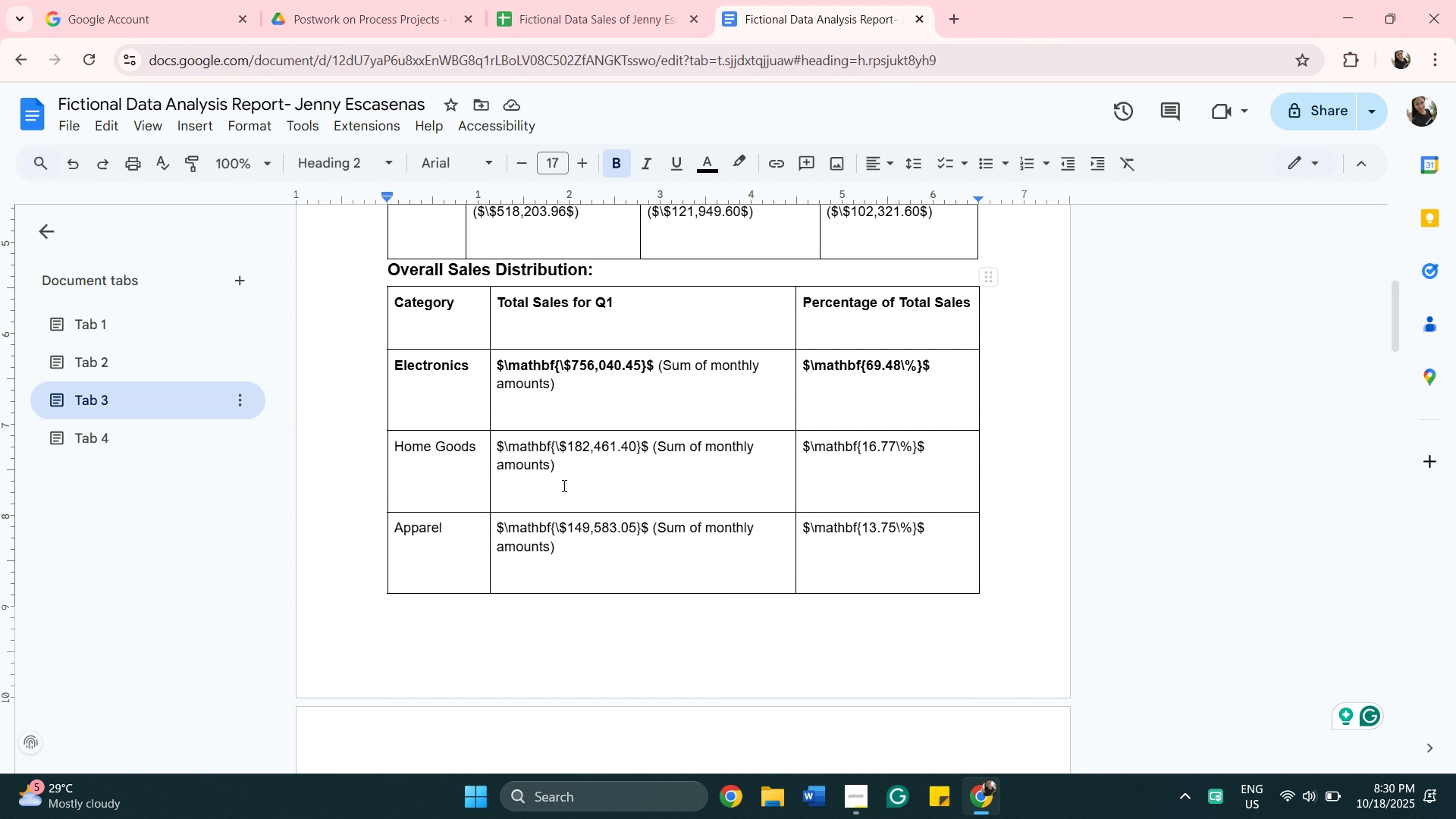 
scroll: coordinate [538, 607], scroll_direction: down, amount: 4.0
 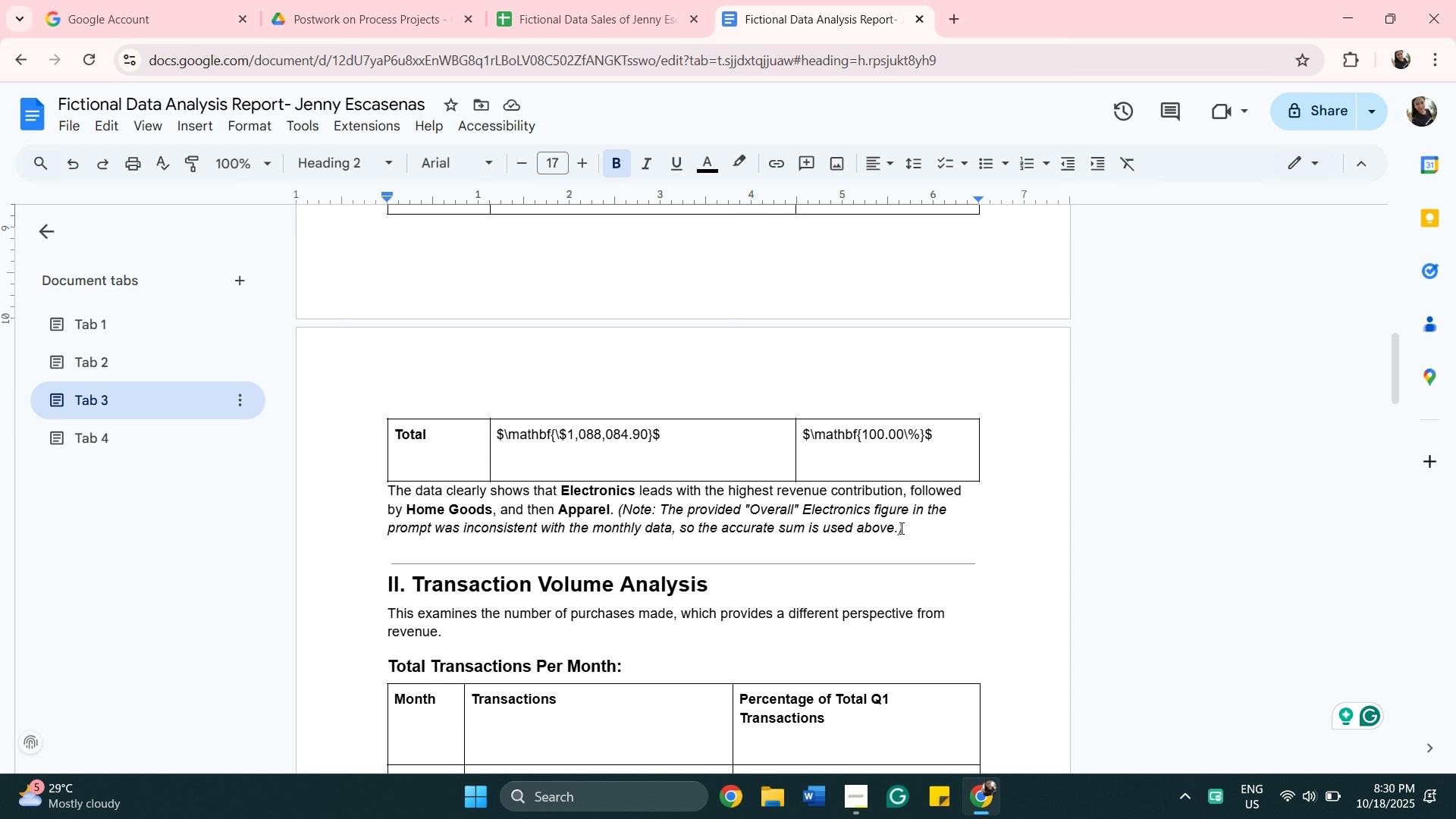 
wait(26.82)
 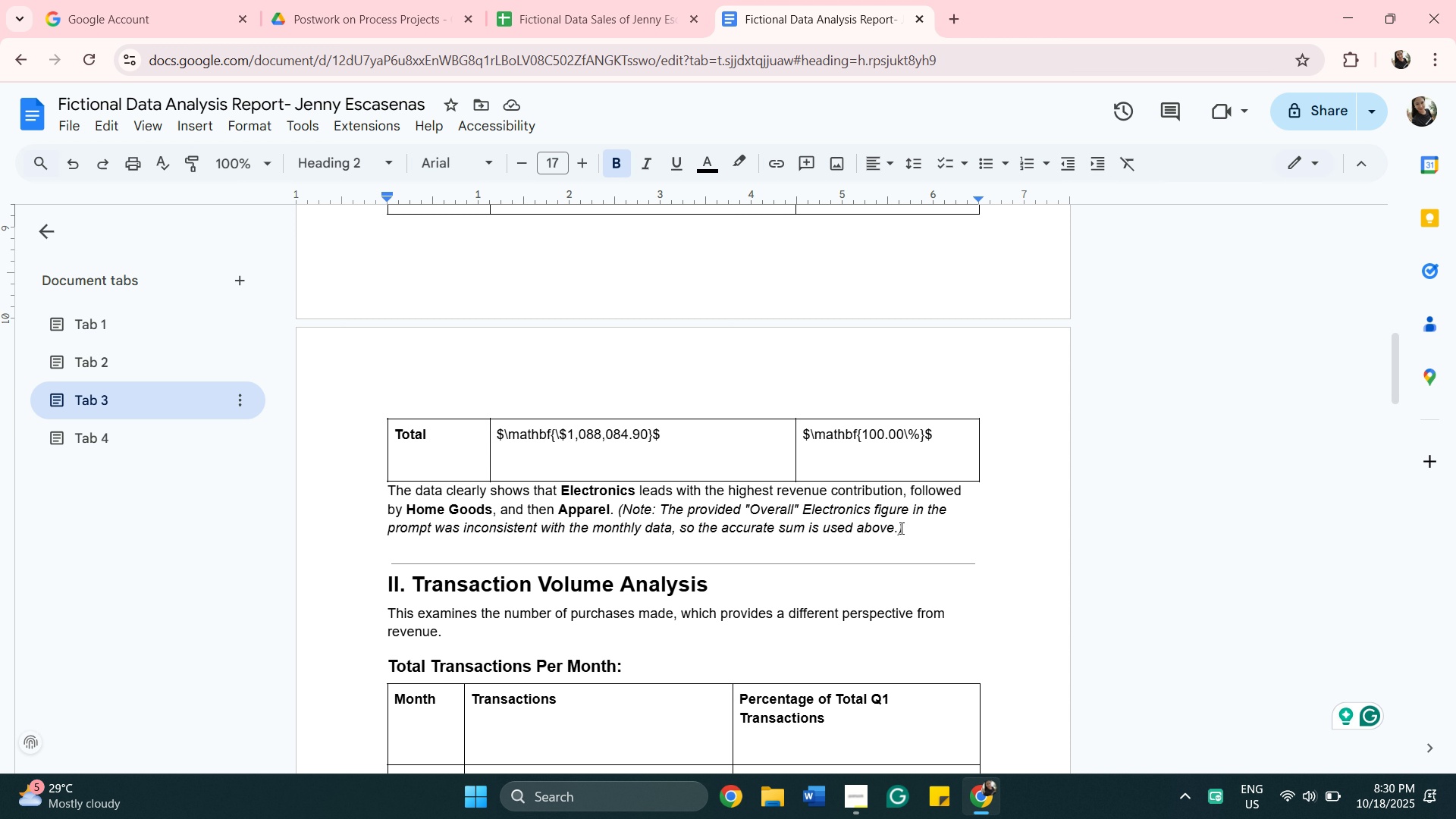 
left_click_drag(start_coordinate=[613, 508], to_coordinate=[382, 493])
 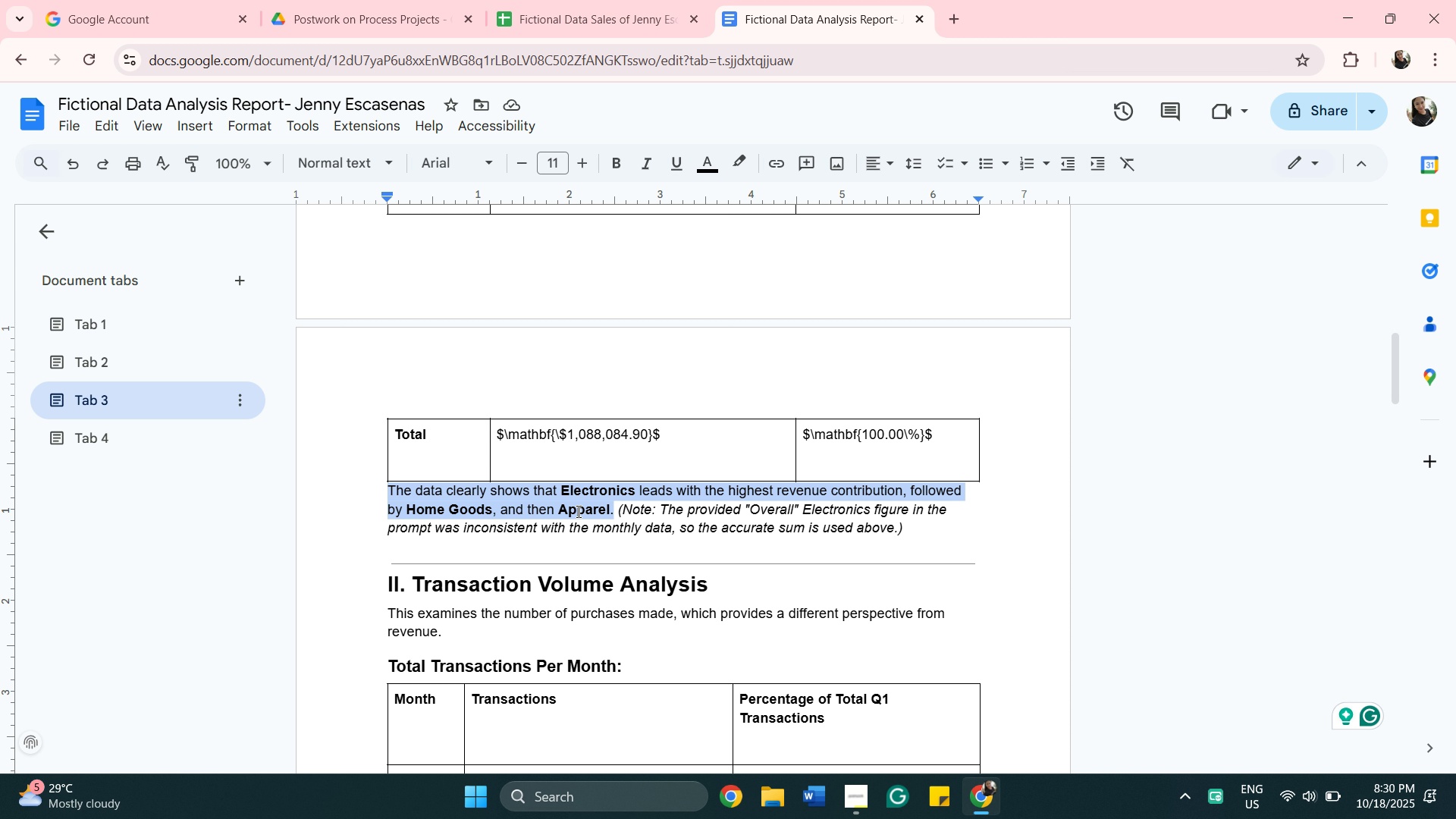 
wait(8.98)
 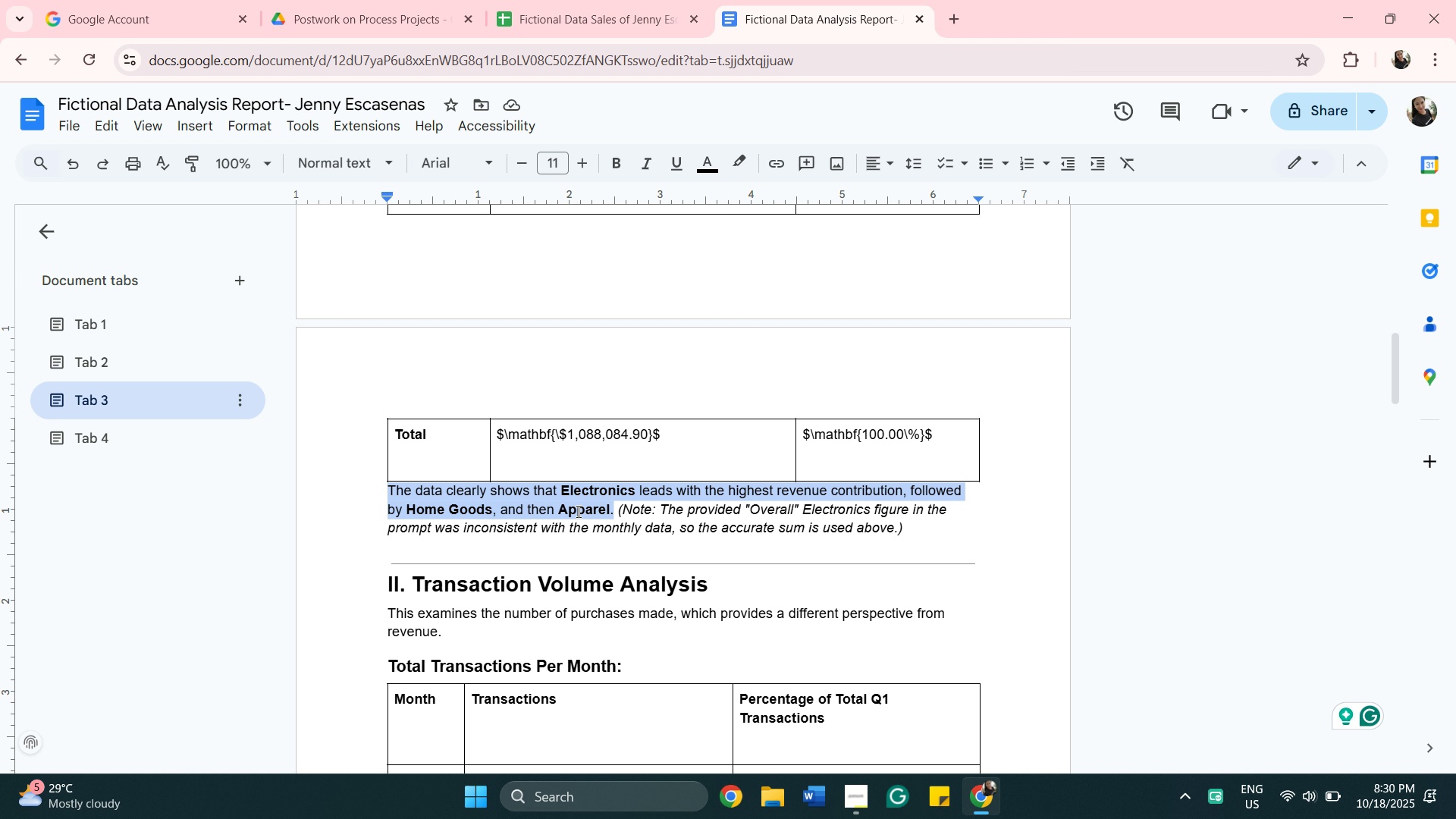 
left_click([629, 323])
 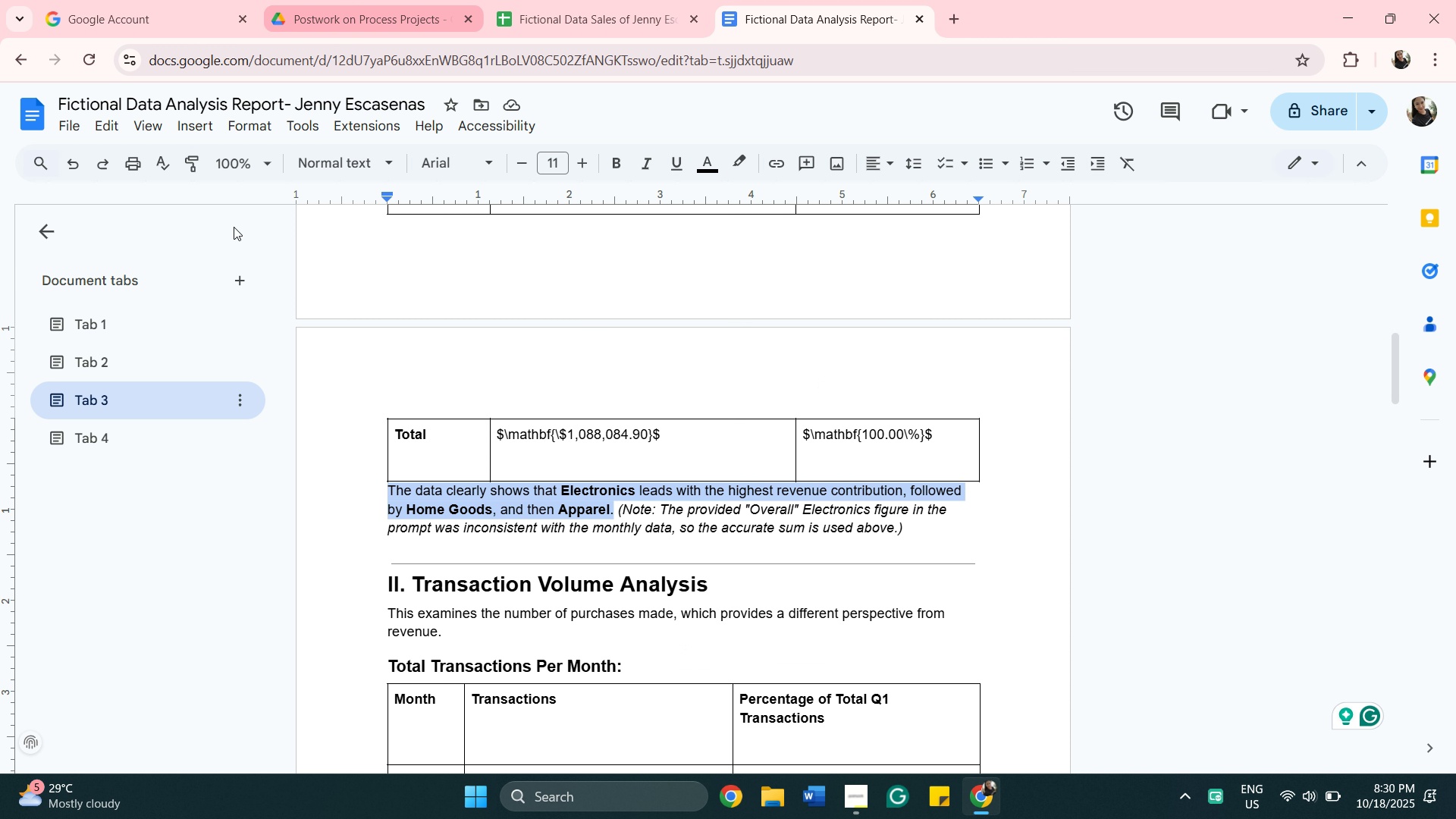 
left_click([132, 445])
 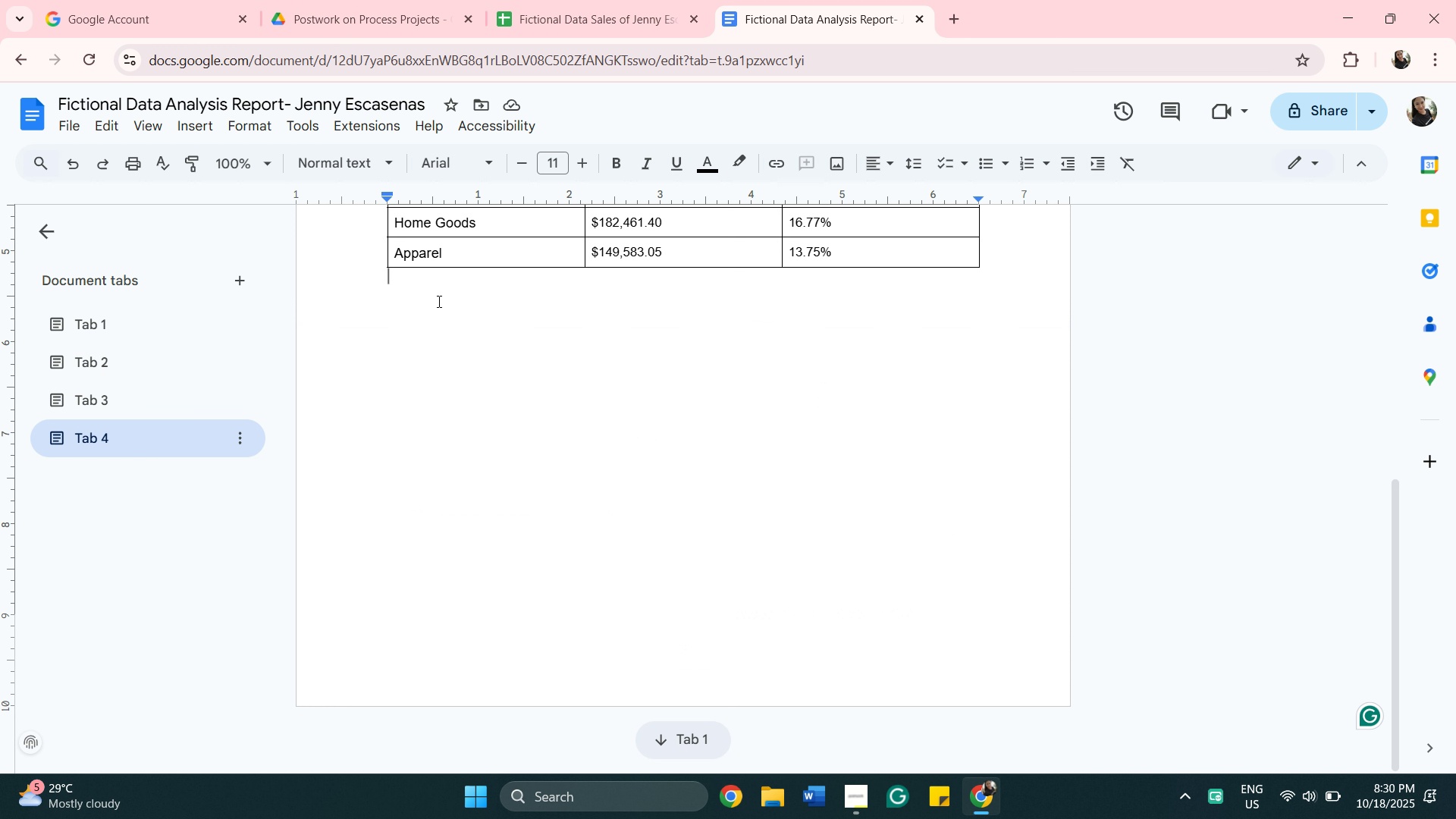 
right_click([438, 293])
 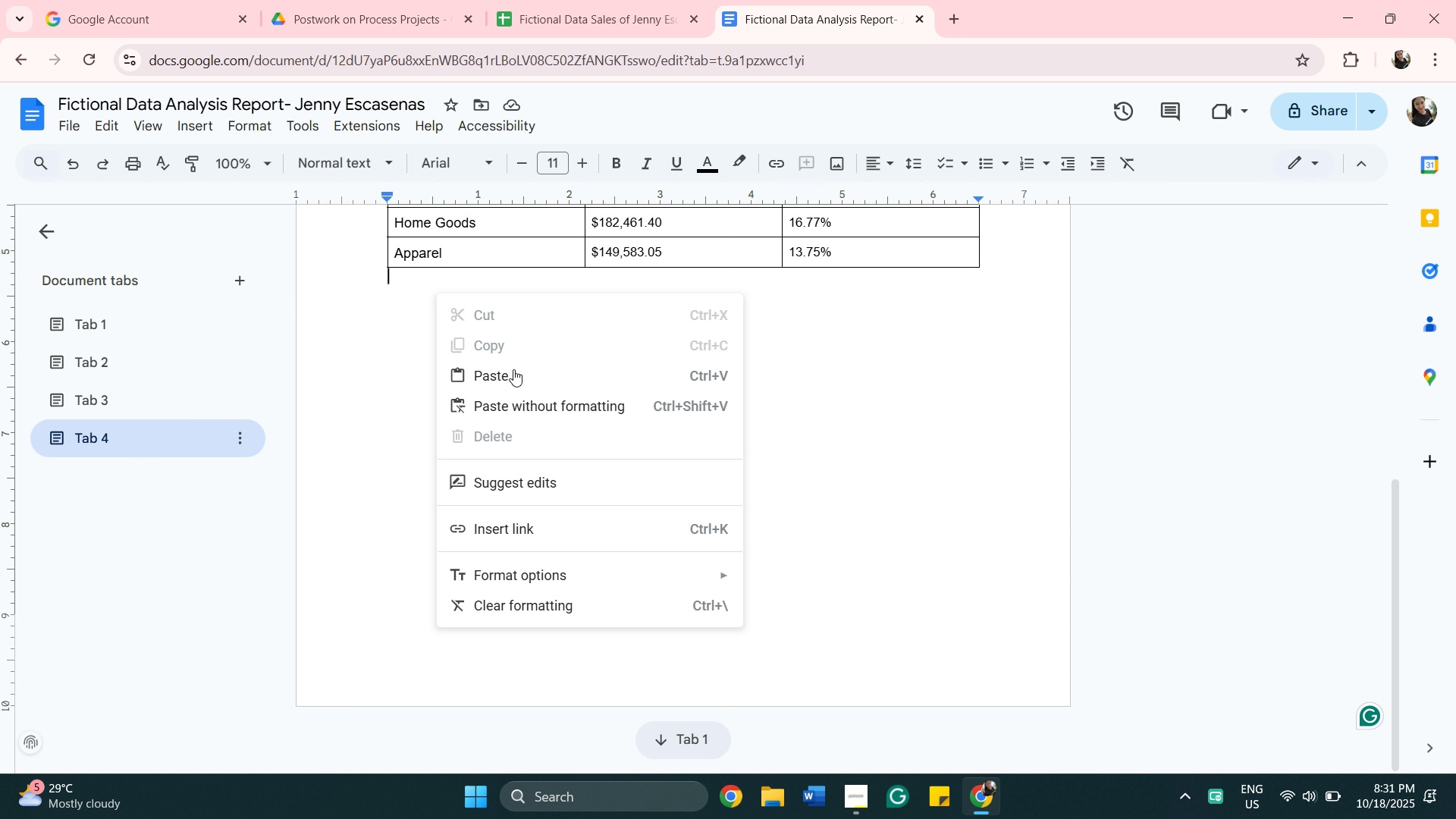 
left_click([506, 376])
 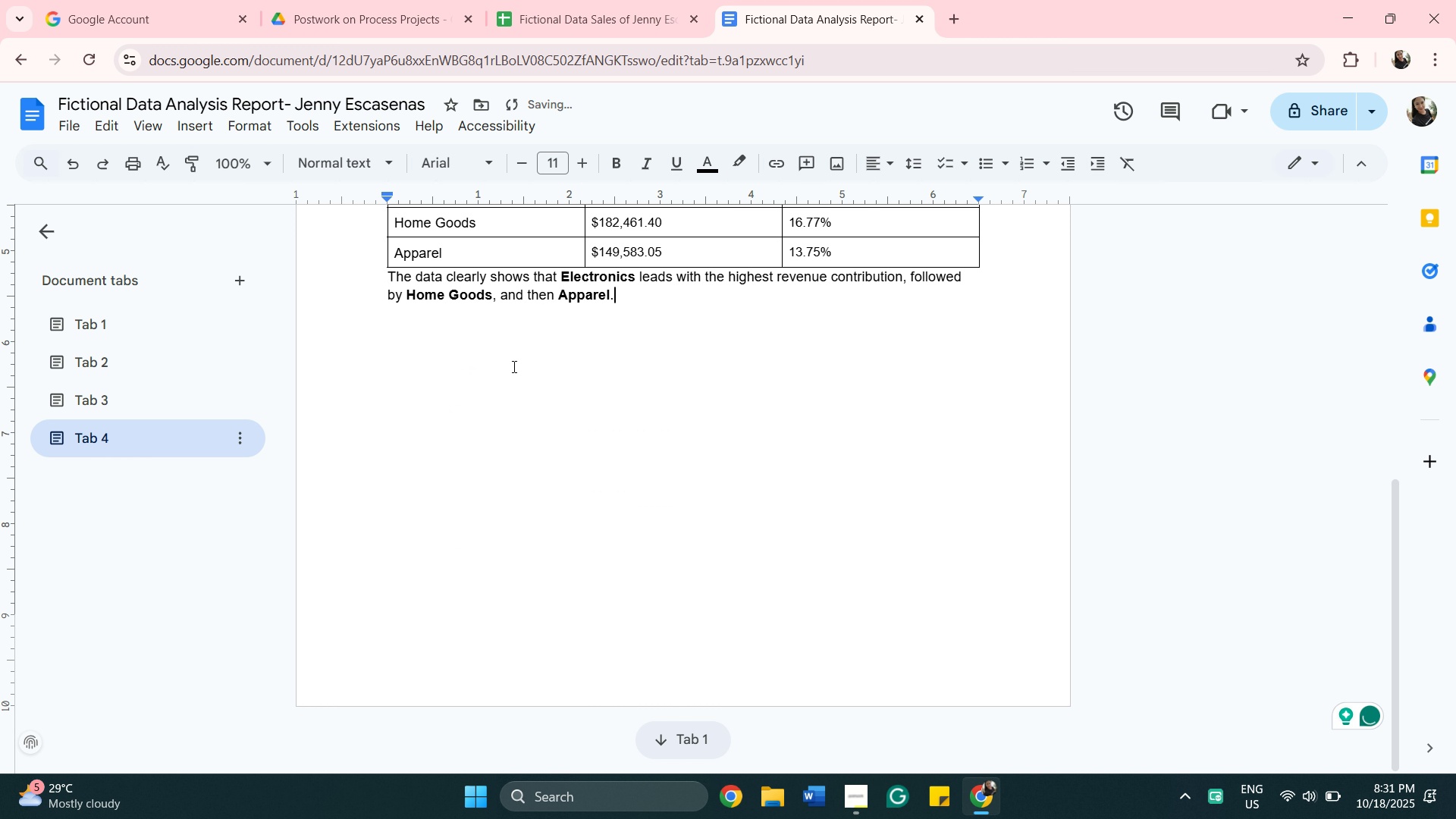 
scroll: coordinate [524, 373], scroll_direction: up, amount: 3.0
 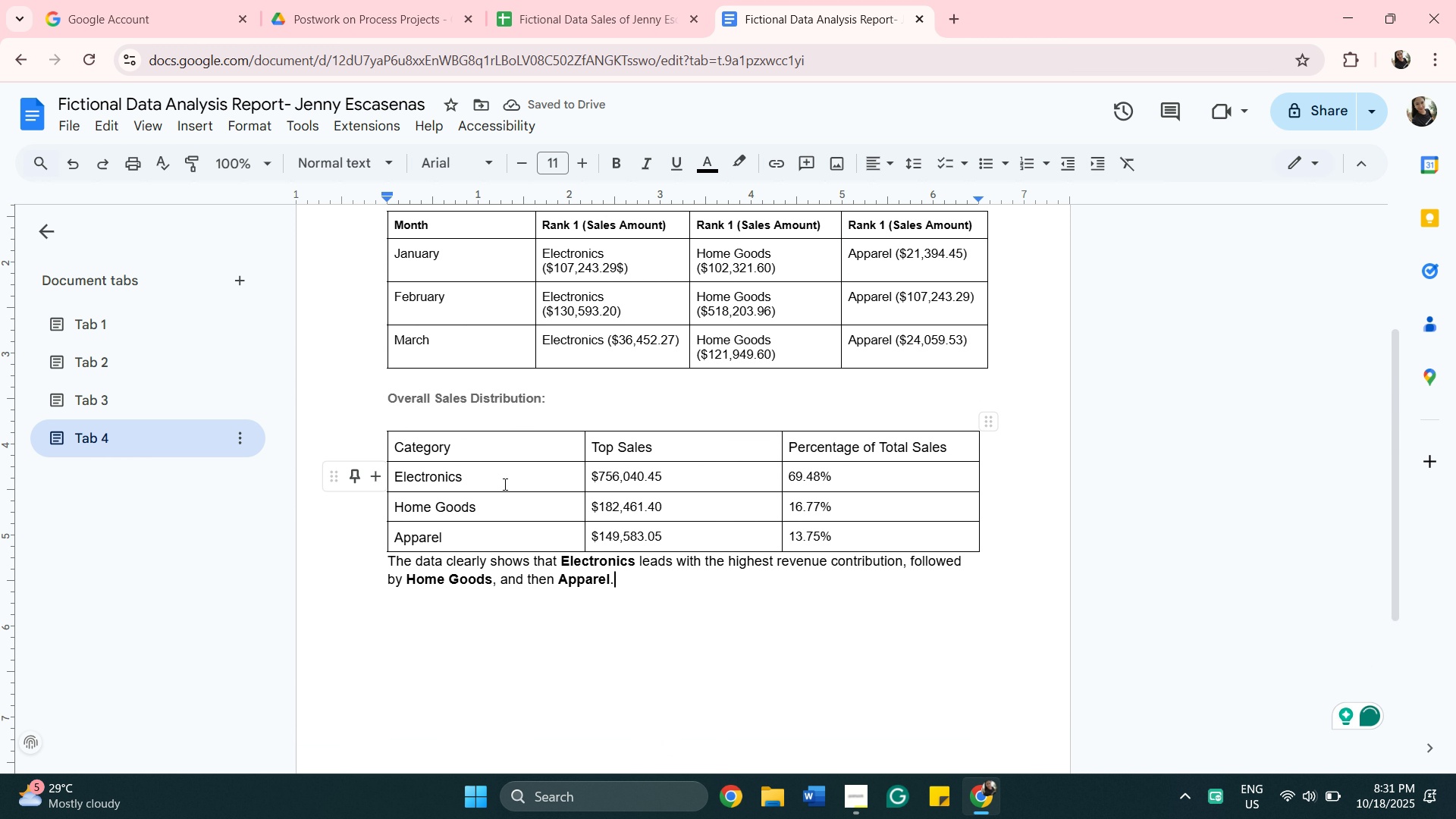 
scroll: coordinate [510, 494], scroll_direction: down, amount: 3.0
 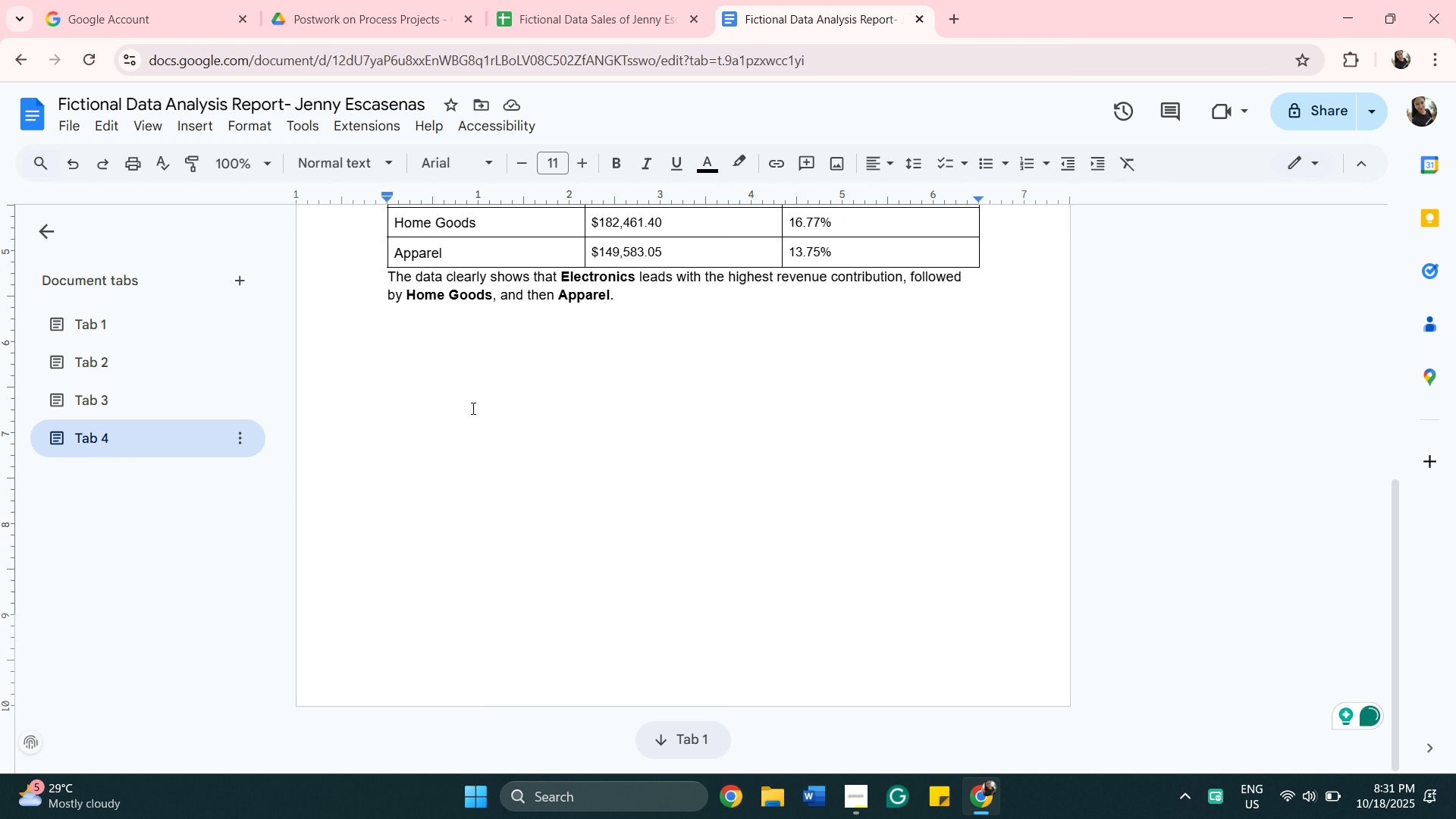 
scroll: coordinate [476, 381], scroll_direction: up, amount: 2.0
 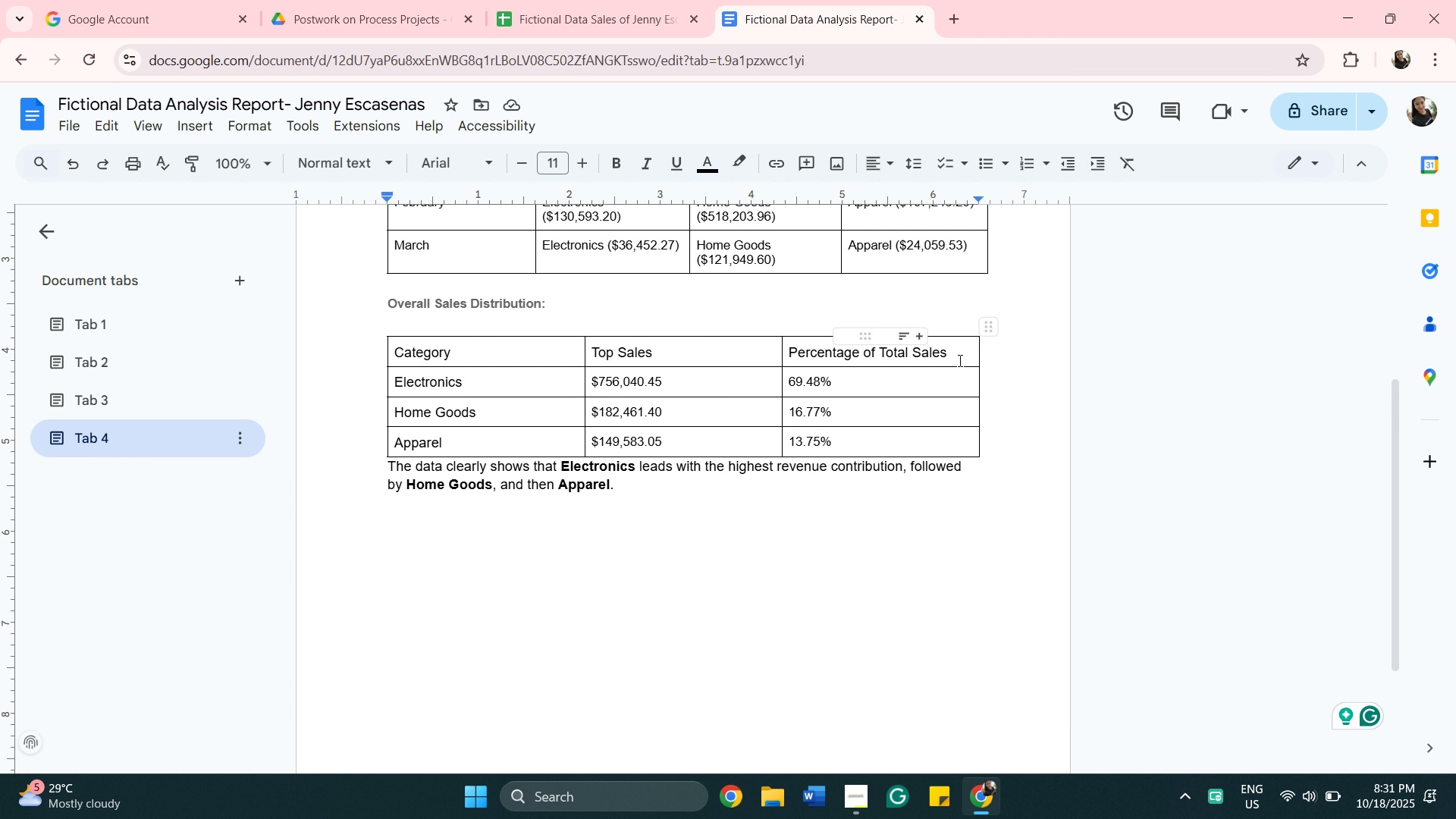 
mouse_move([972, 359])
 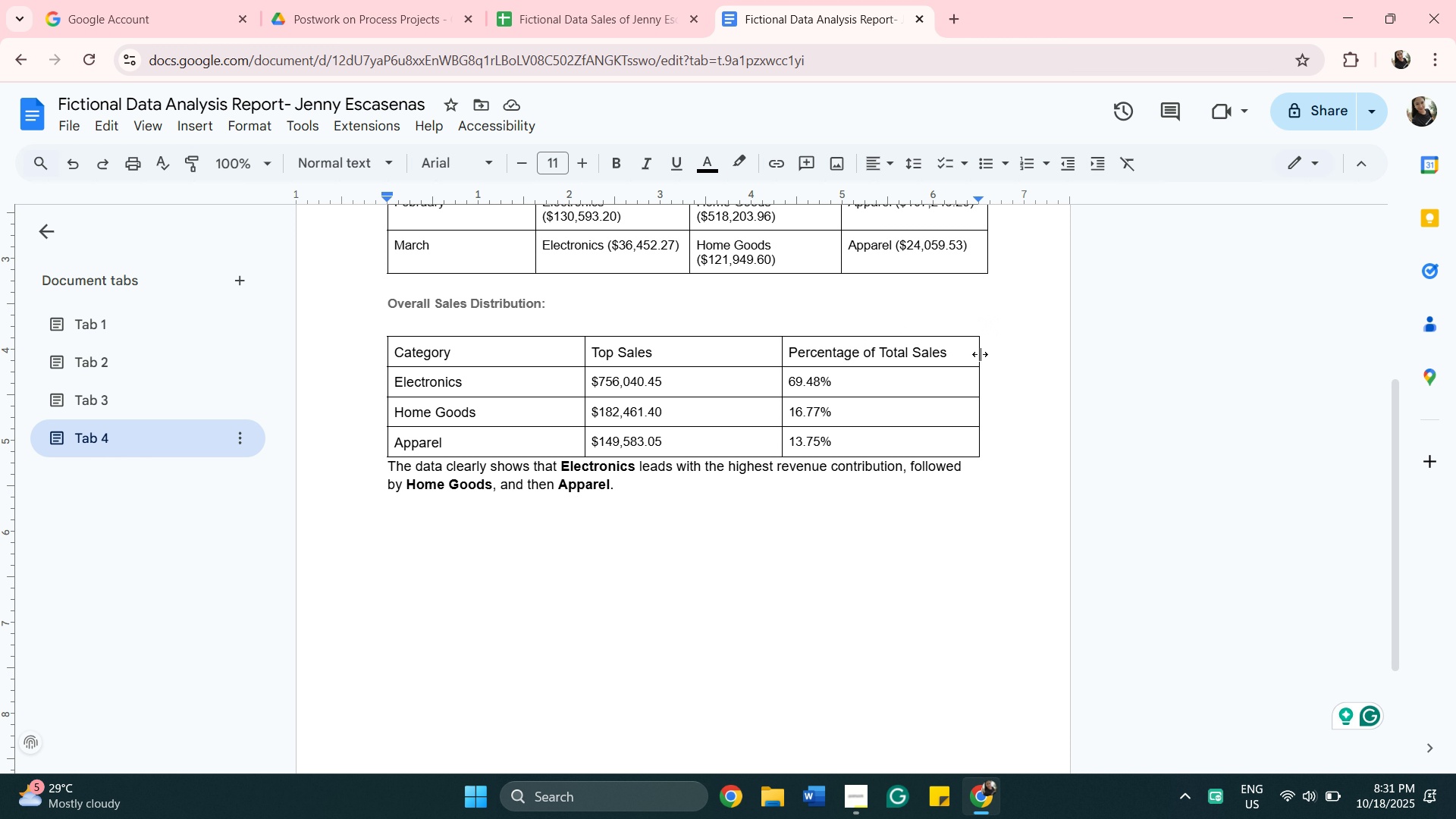 
left_click([981, 353])
 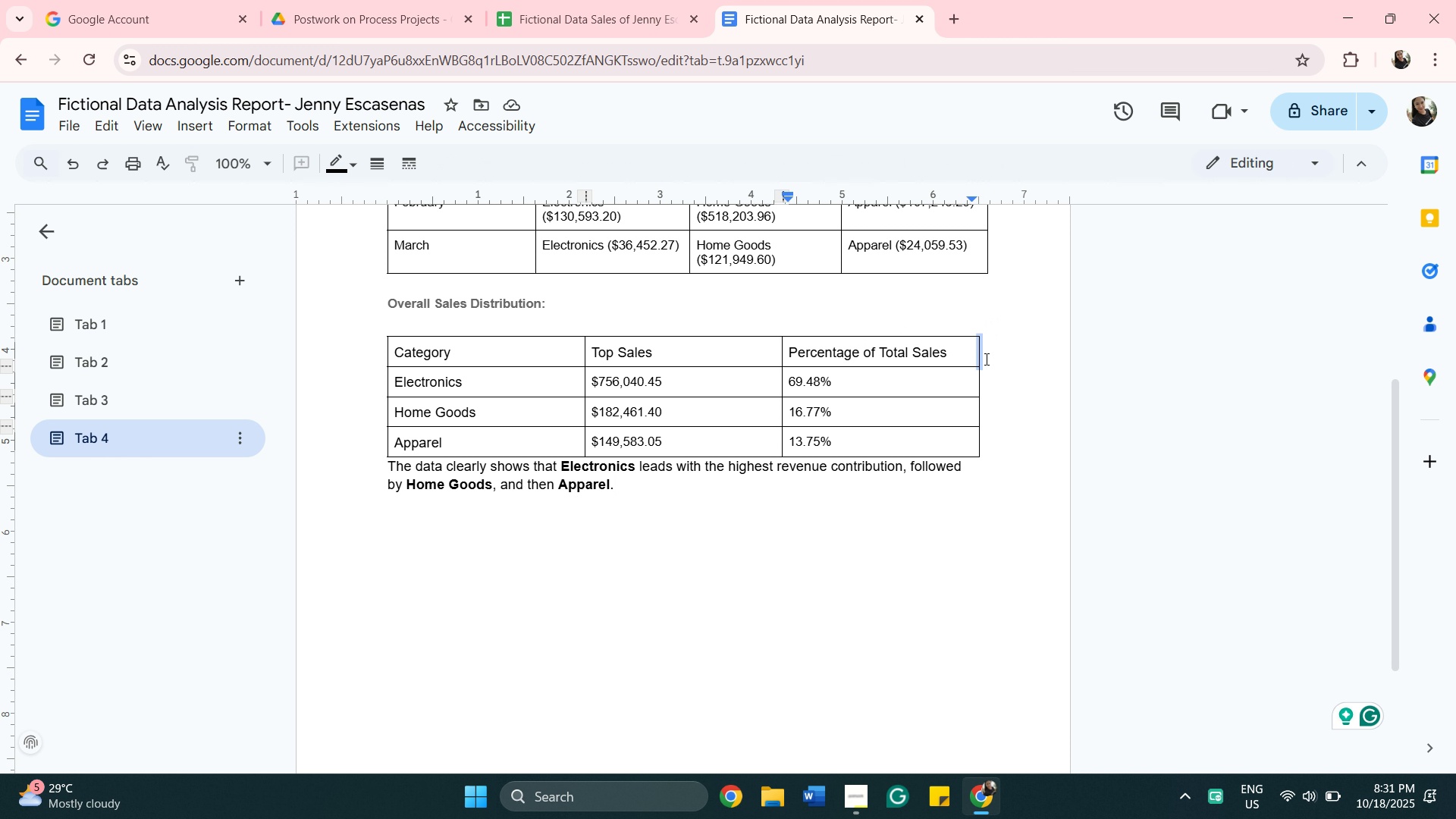 
right_click([979, 359])
 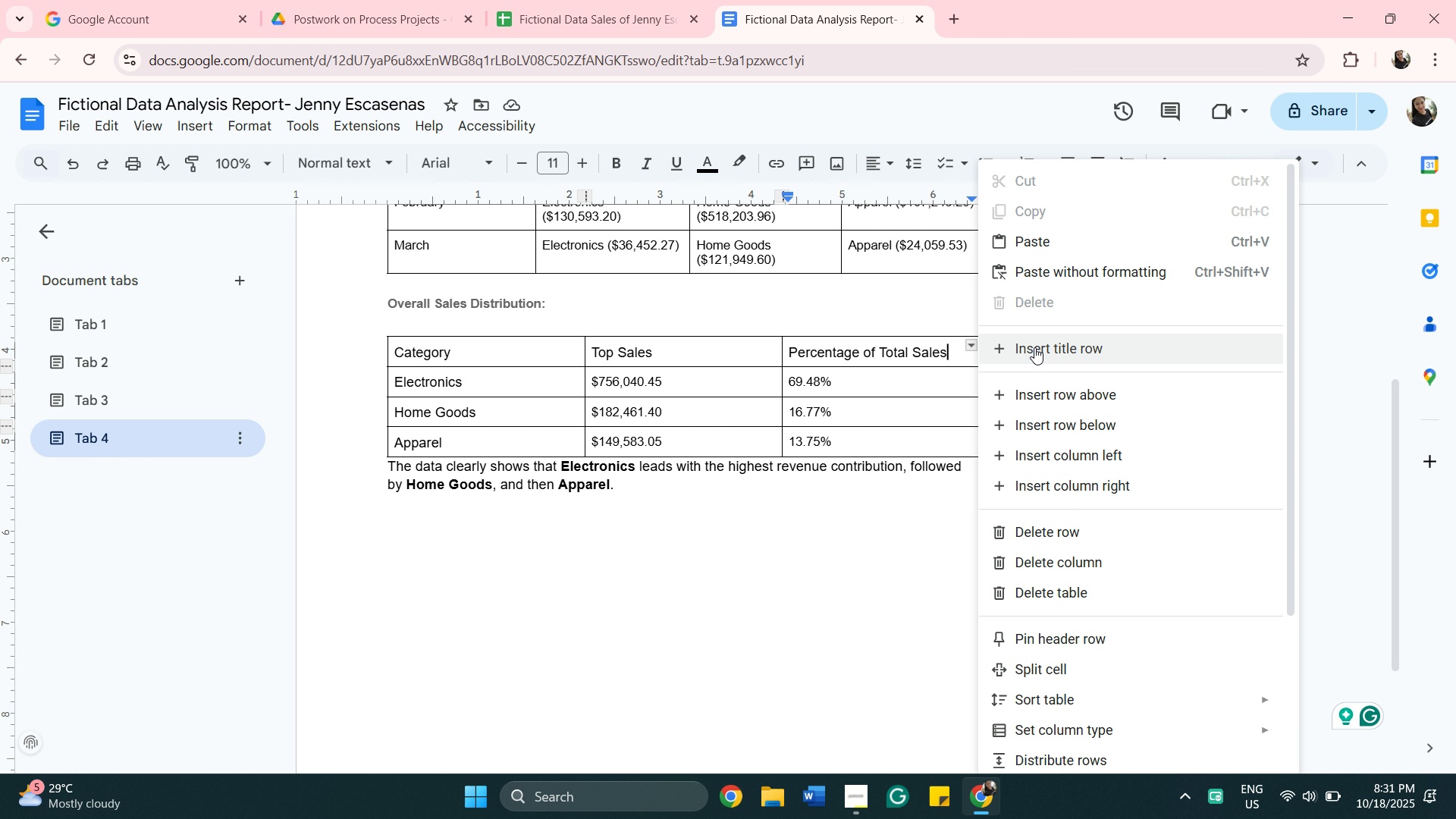 
wait(8.31)
 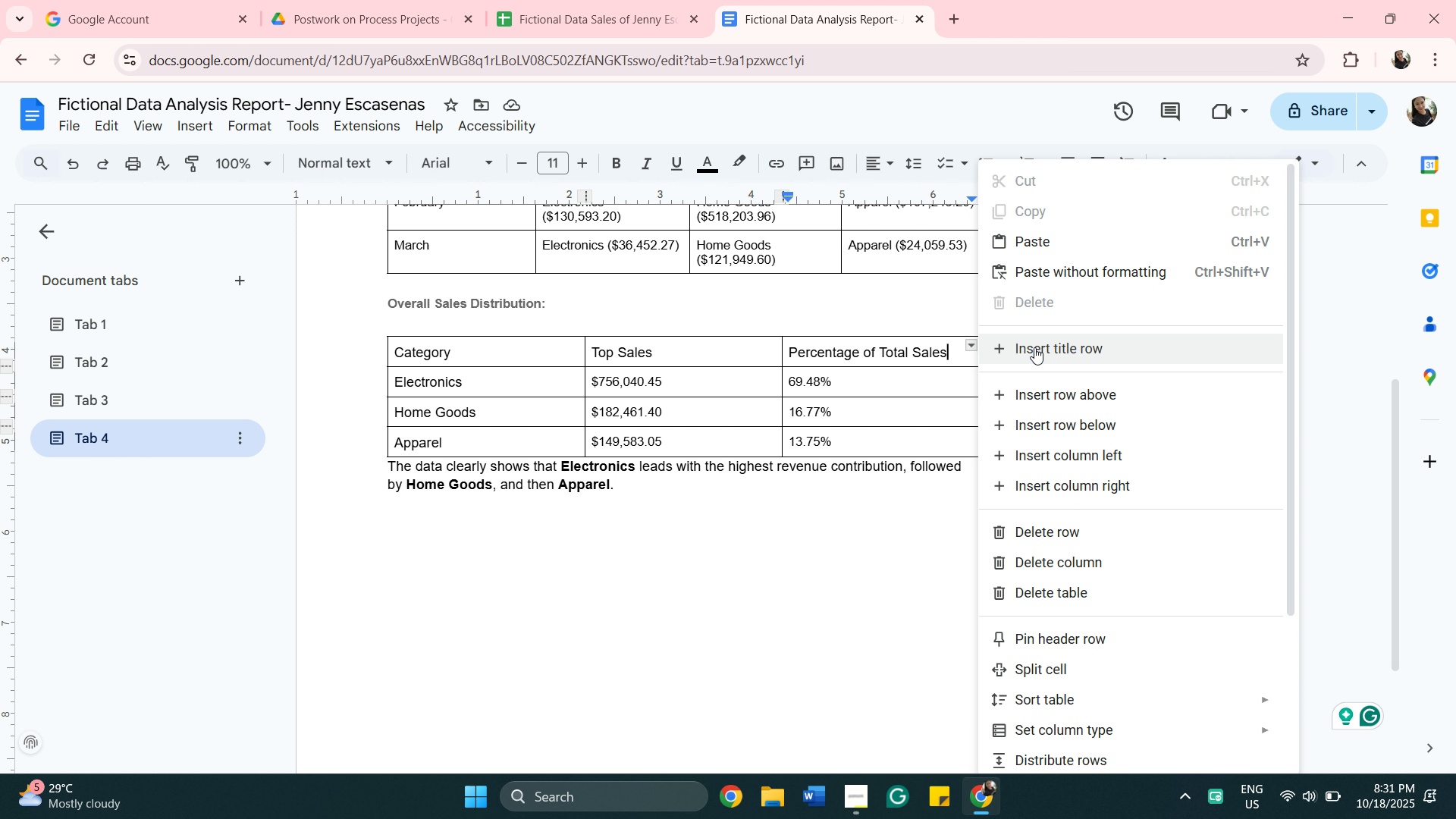 
left_click([1081, 488])
 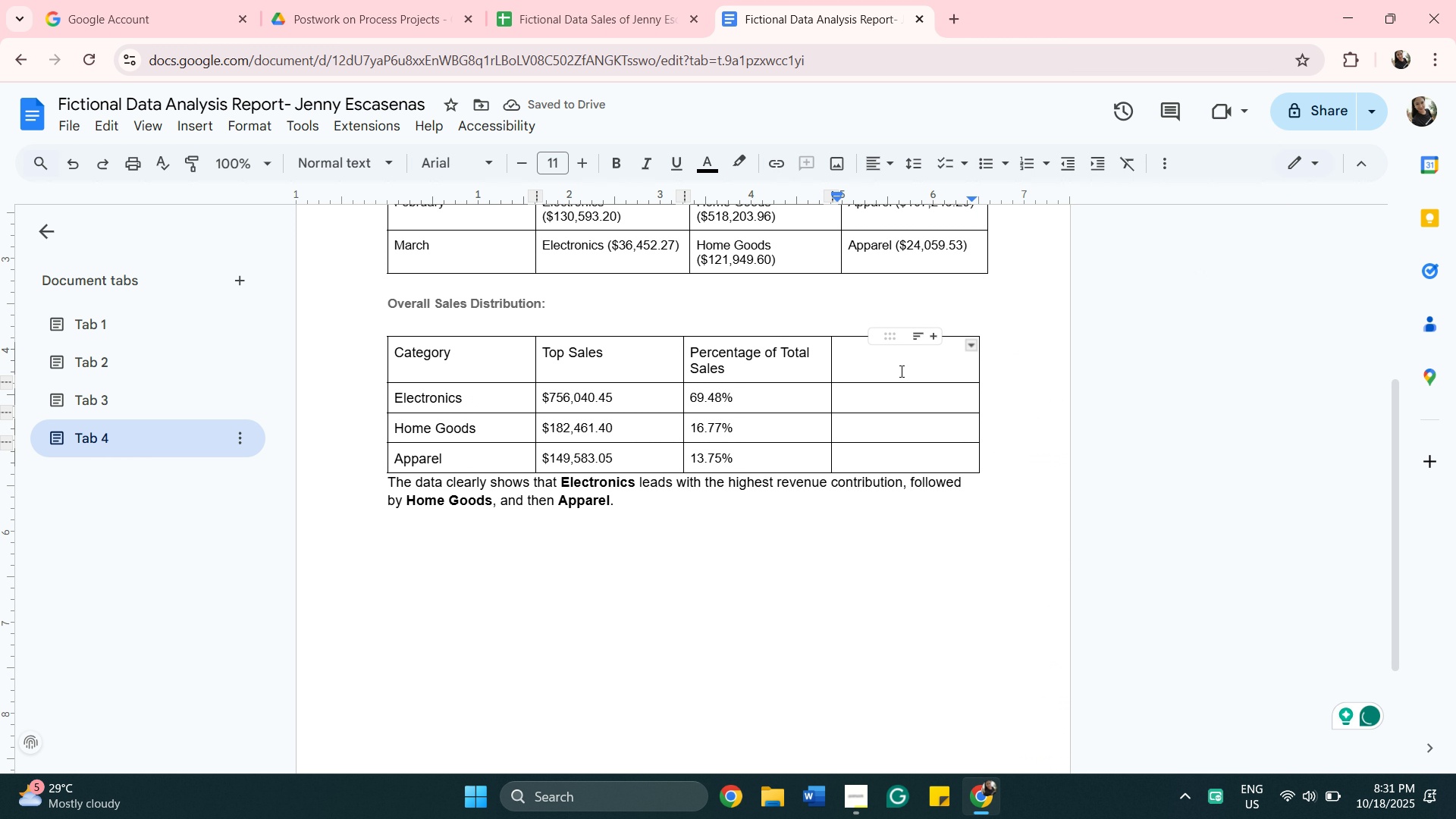 
wait(5.56)
 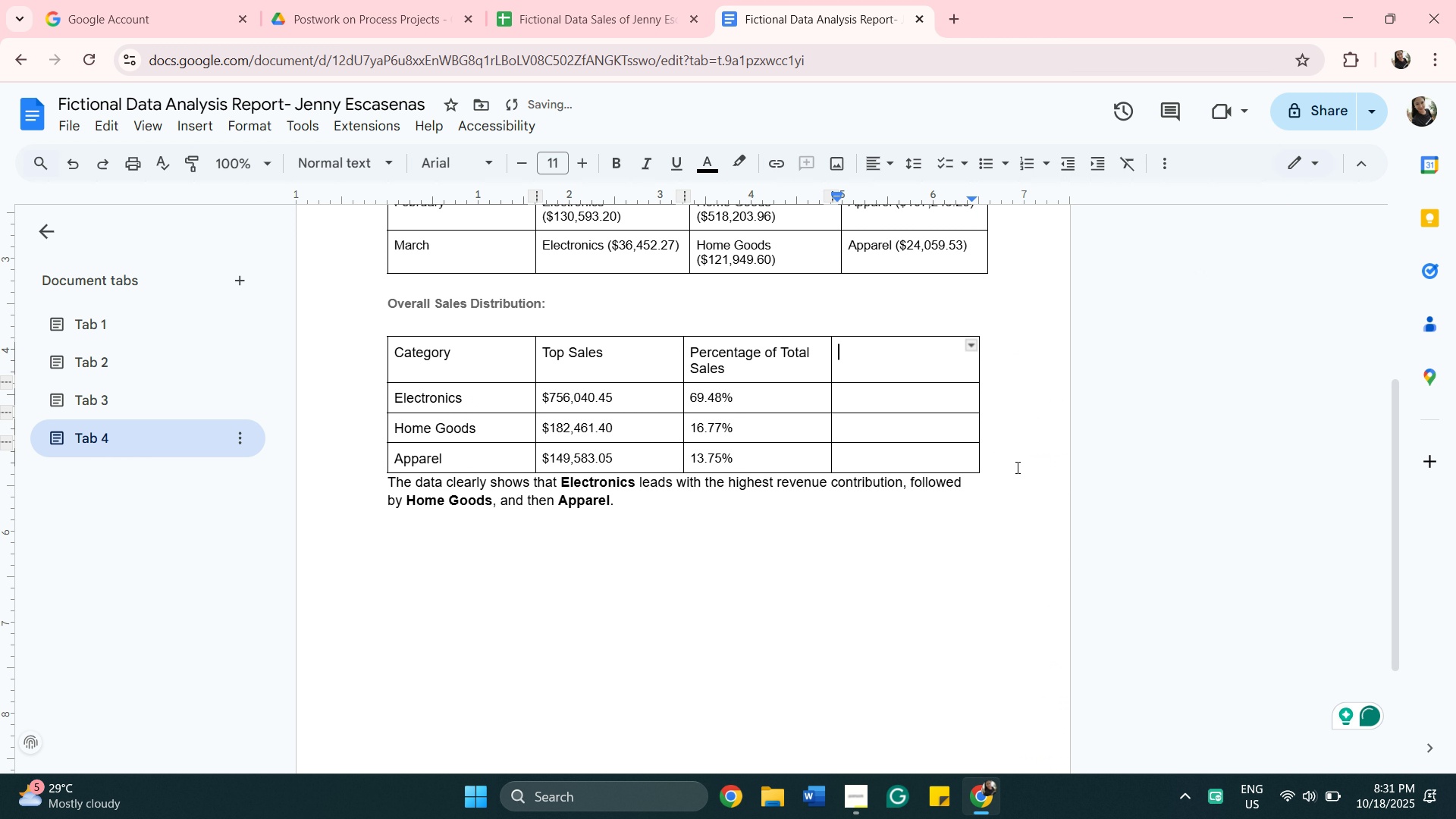 
type(Percentages )
 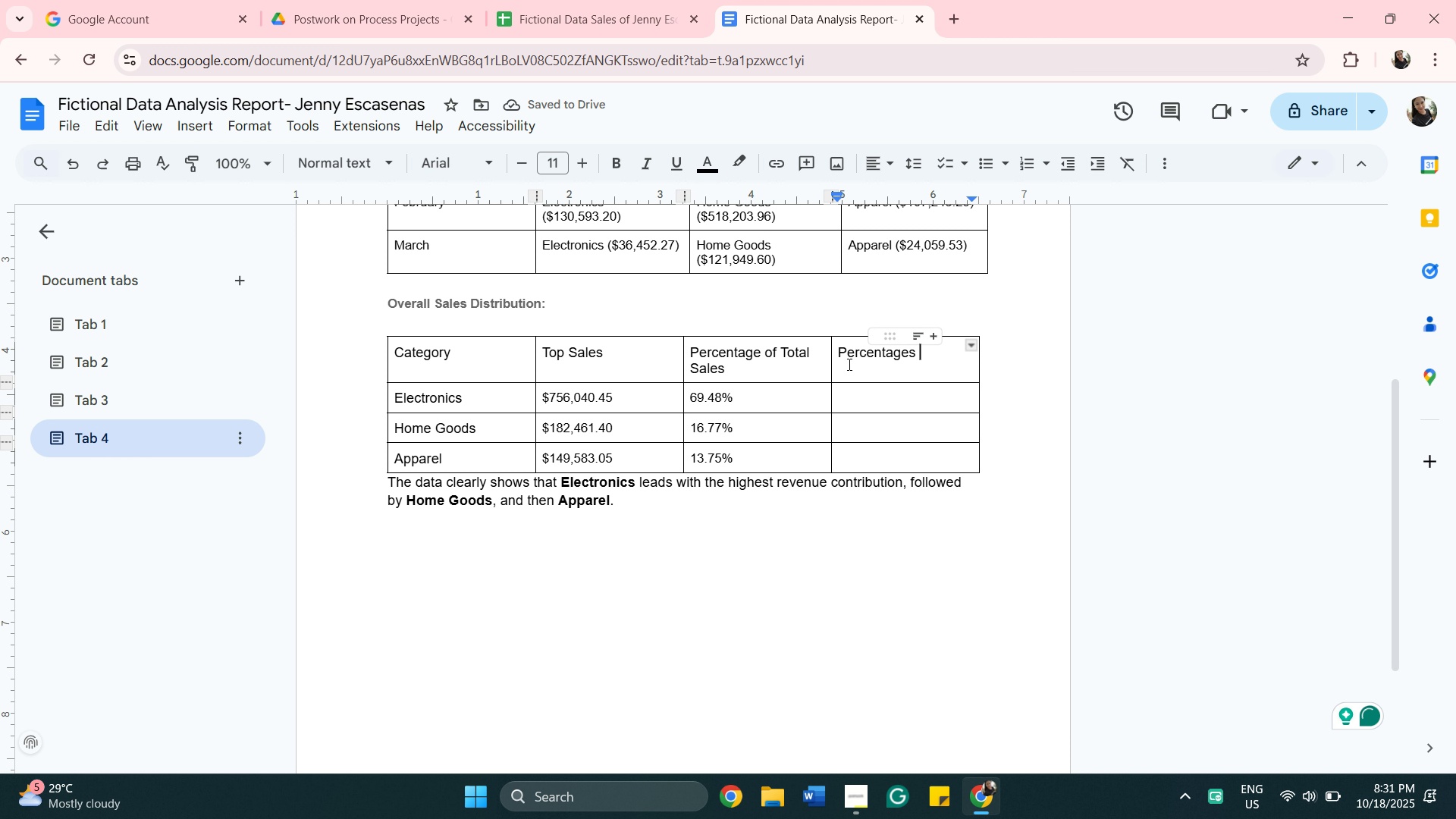 
wait(6.58)
 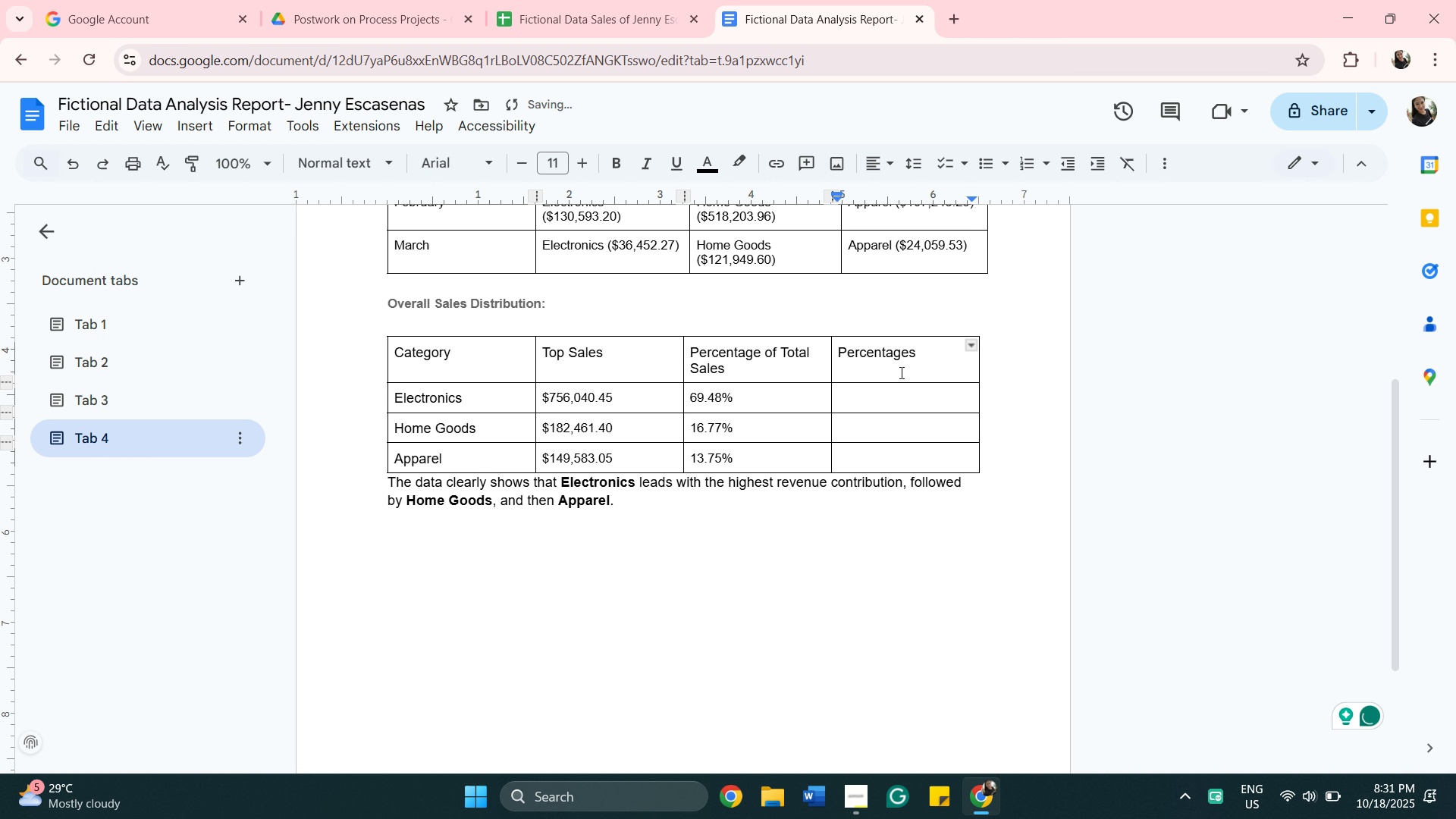 
left_click_drag(start_coordinate=[589, 19], to_coordinate=[592, 23])
 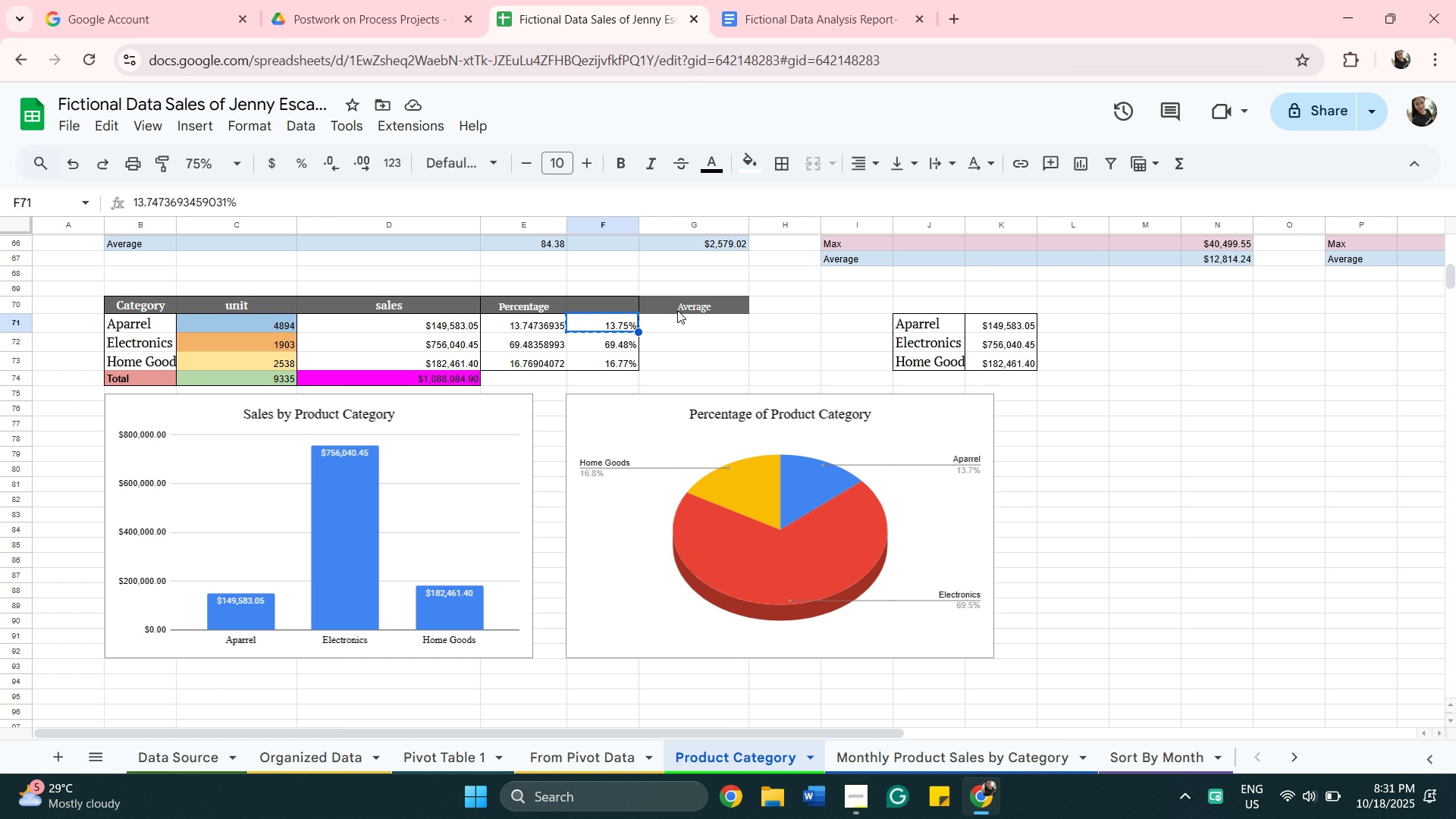 
wait(15.24)
 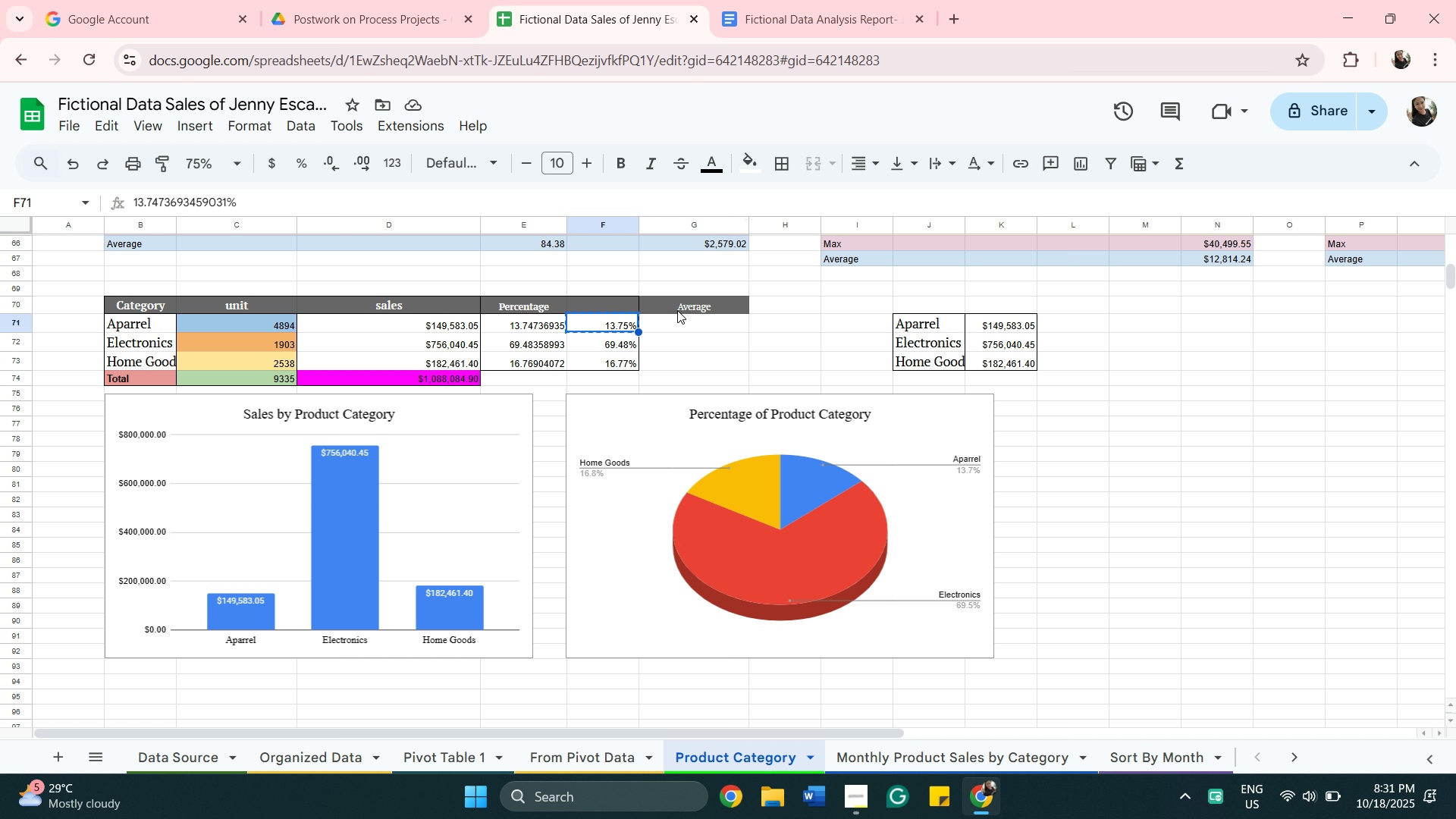 
left_click([850, 799])